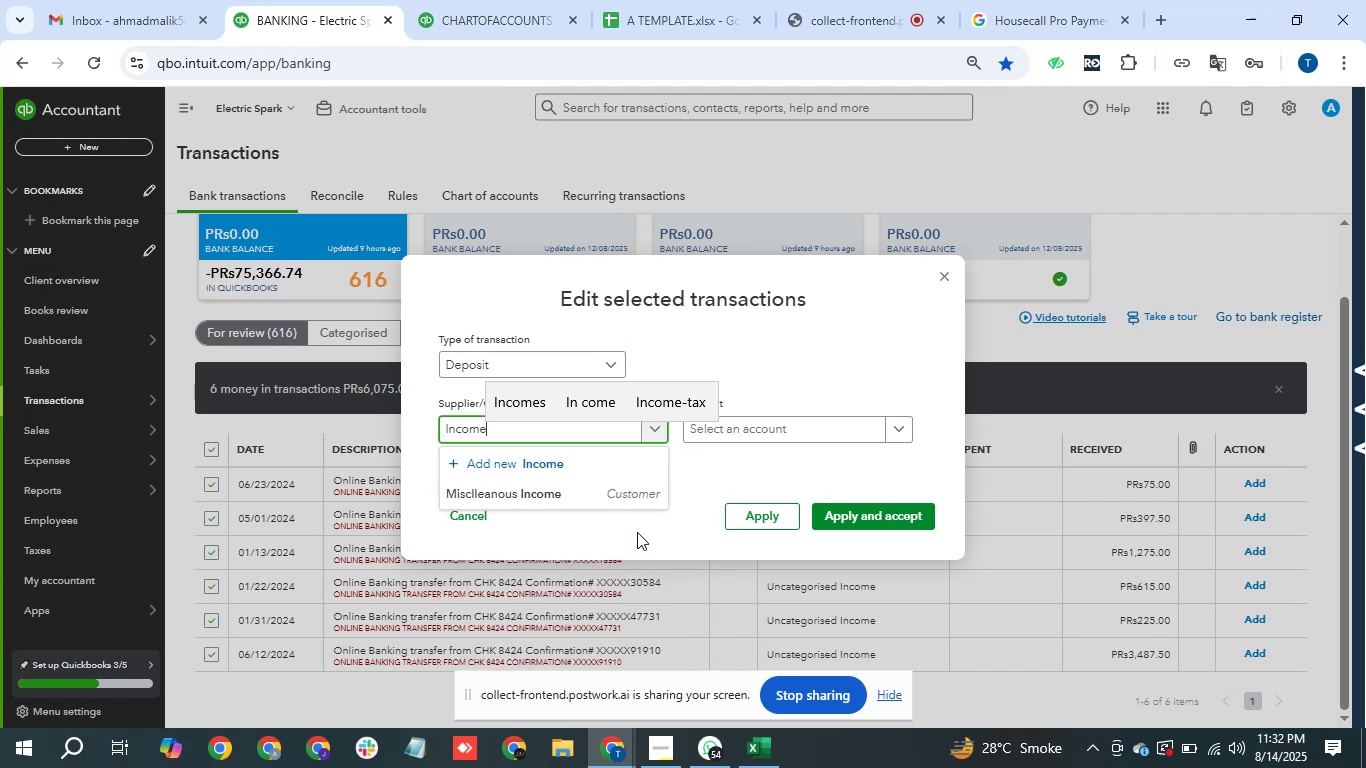 
wait(6.46)
 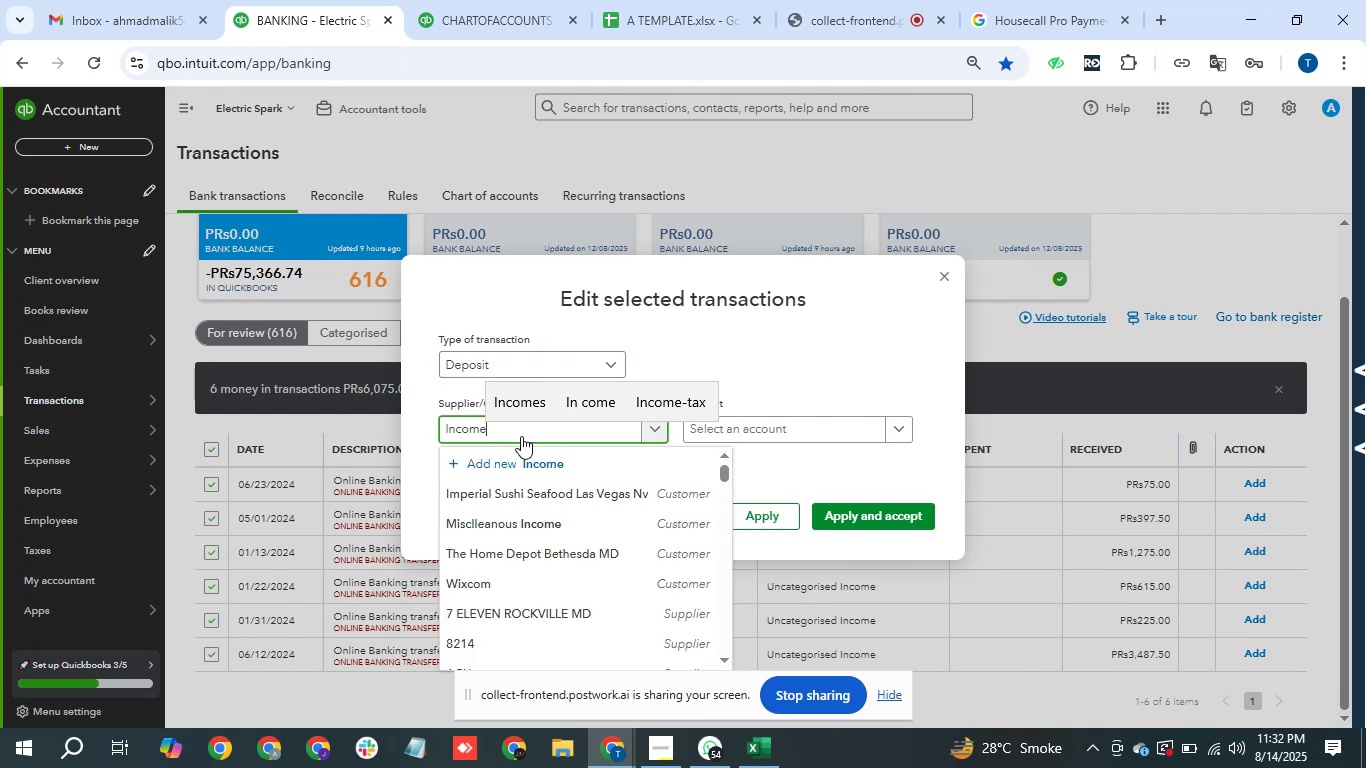 
left_click([618, 503])
 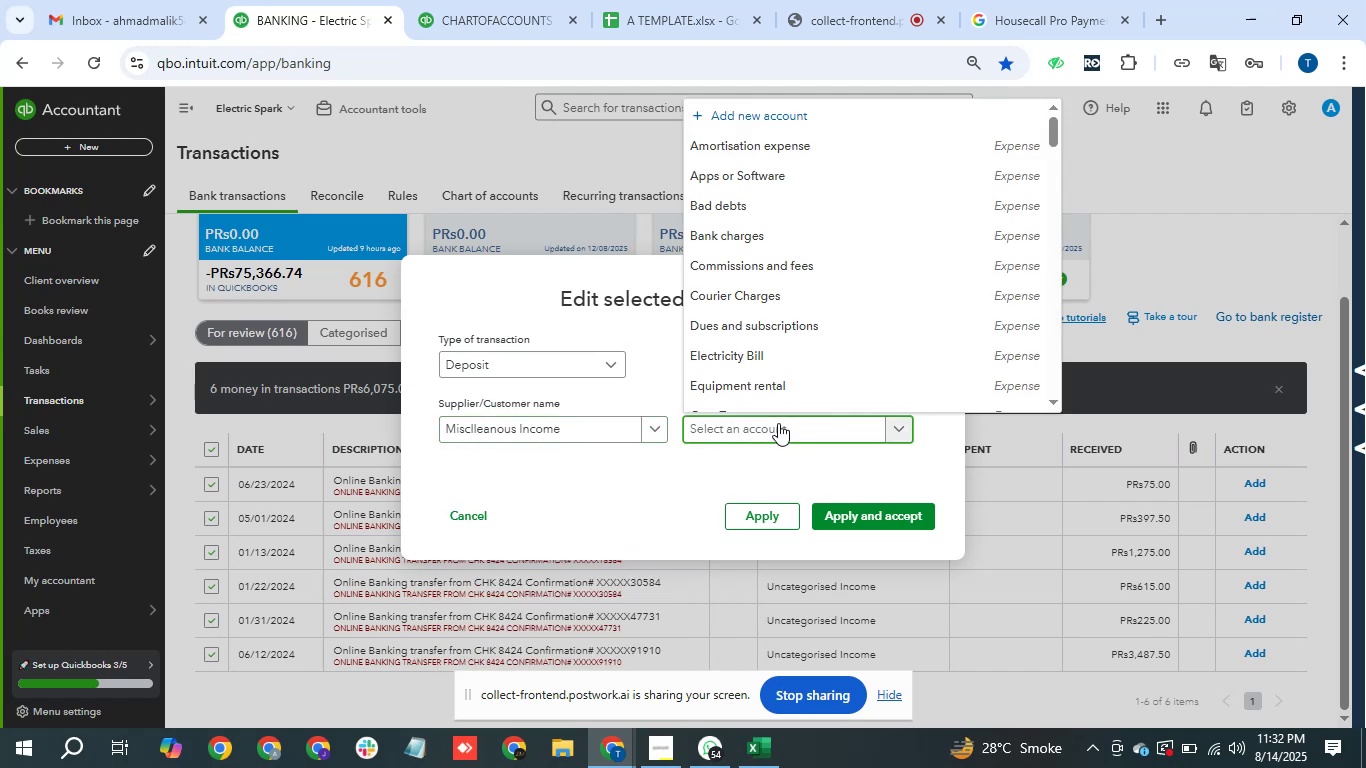 
type(Uncat)
 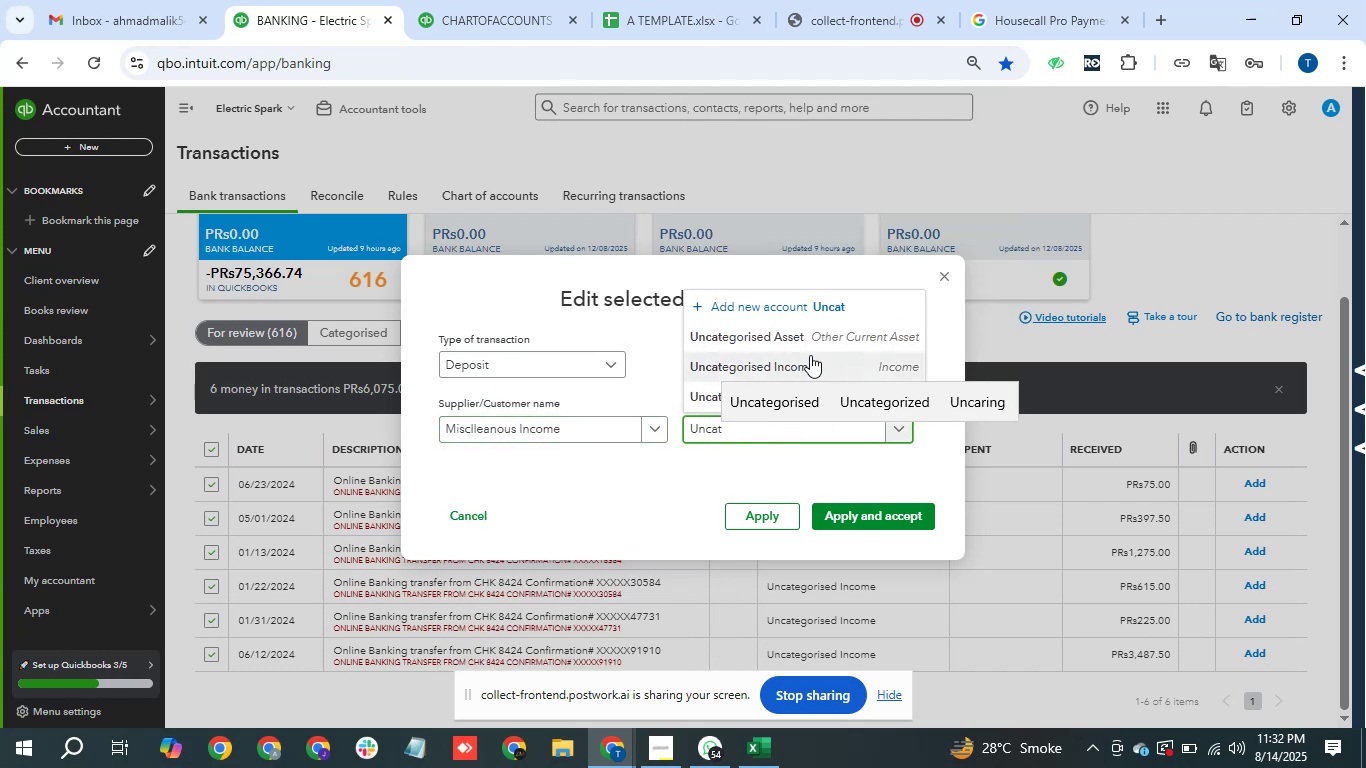 
left_click([810, 355])
 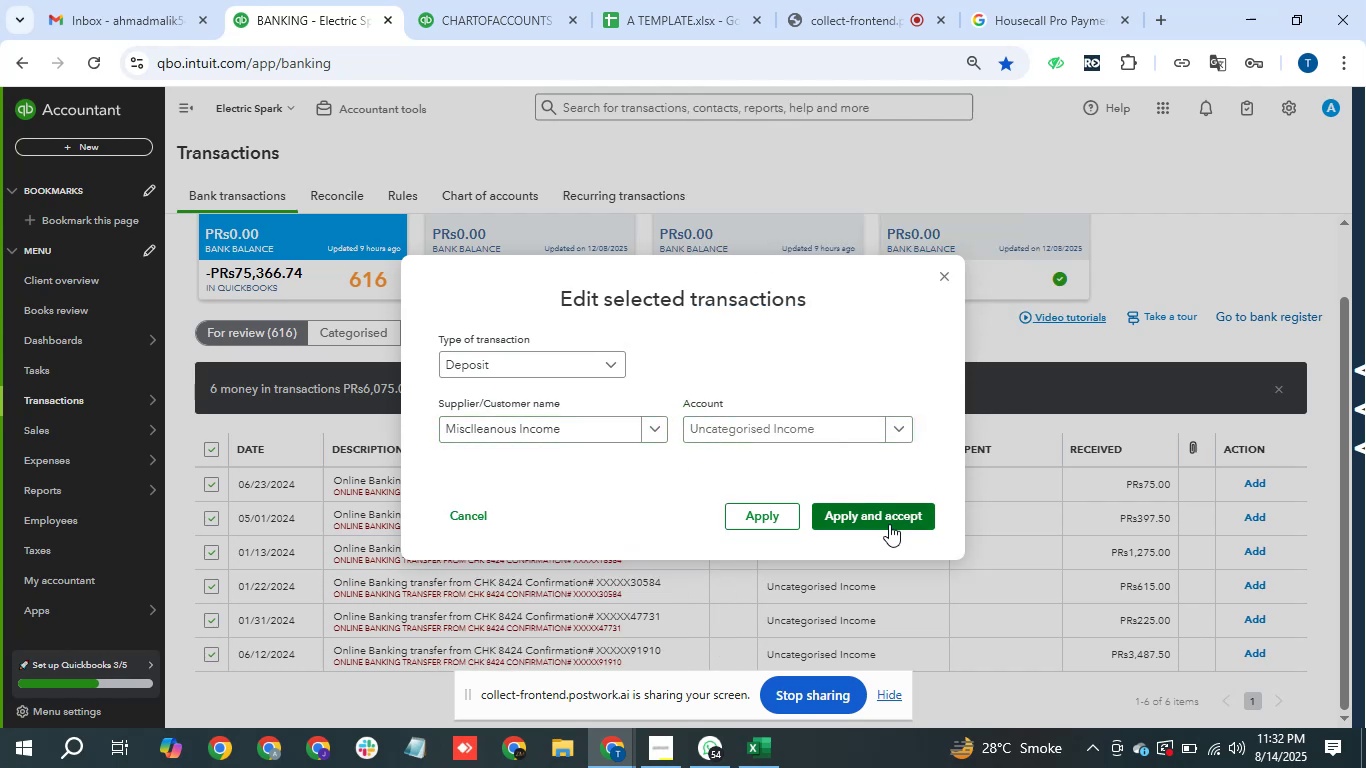 
left_click([889, 524])
 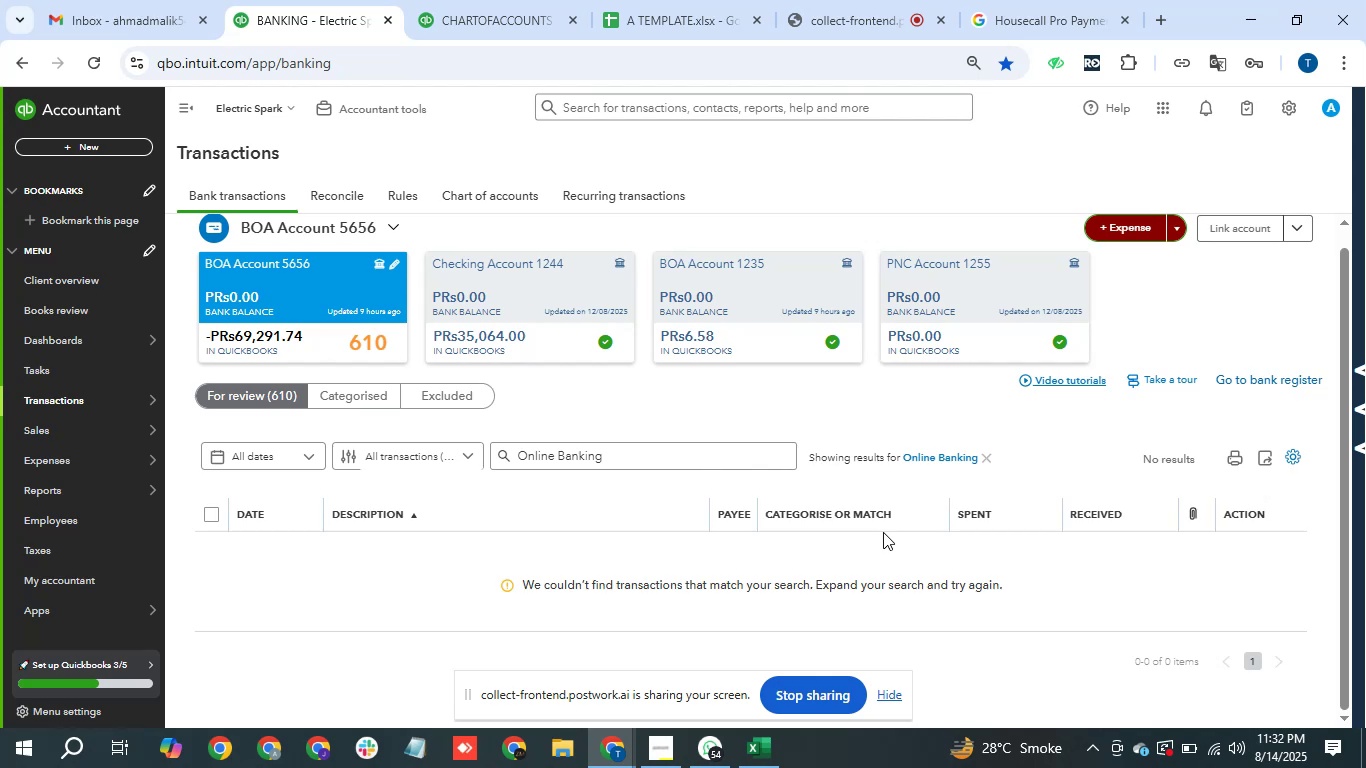 
wait(43.14)
 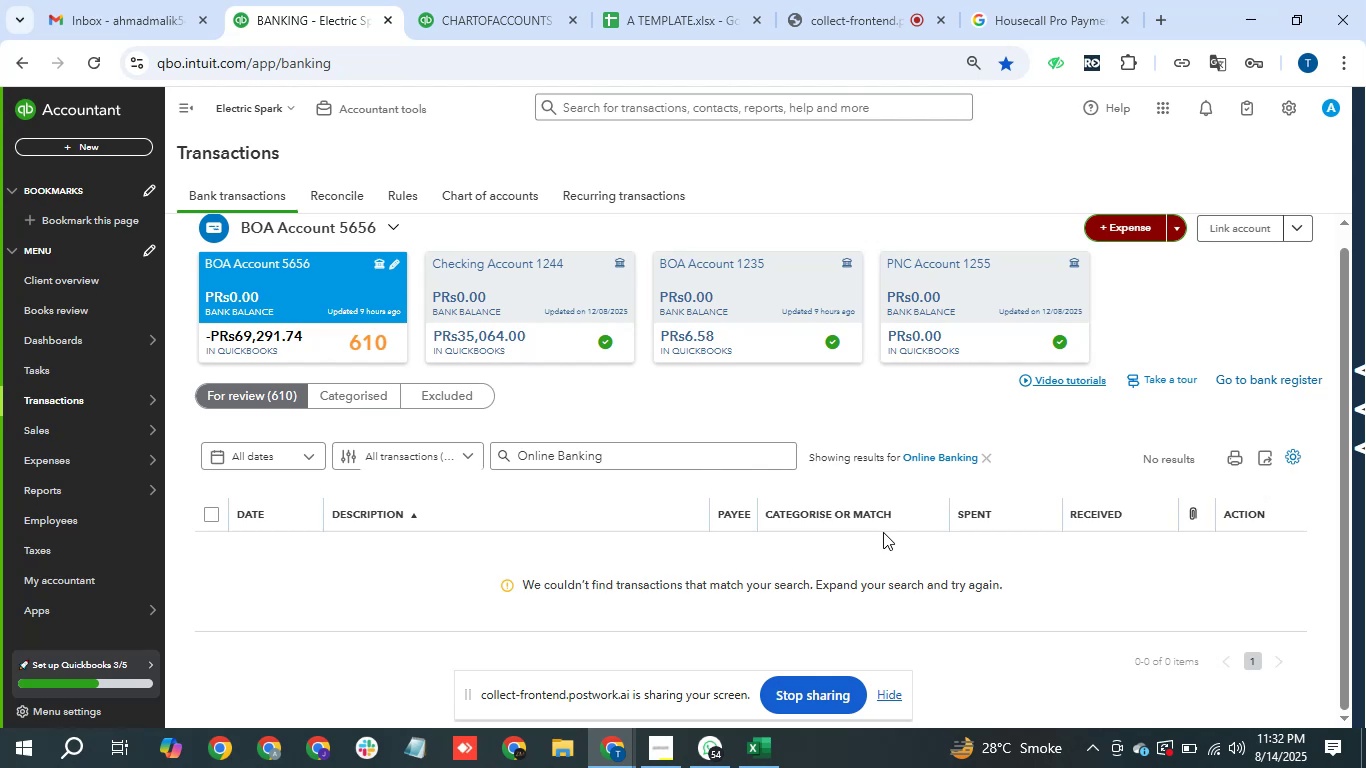 
left_click([978, 455])
 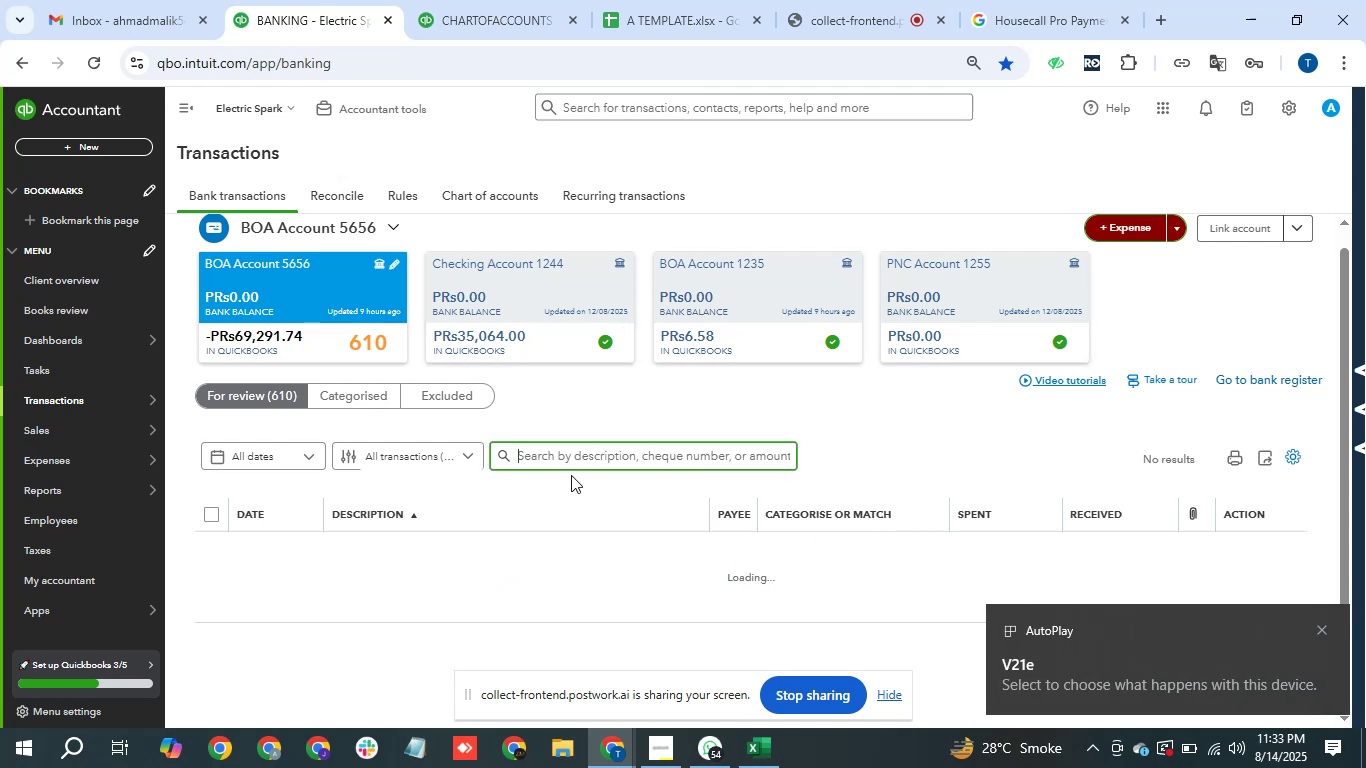 
scroll: coordinate [553, 510], scroll_direction: down, amount: 33.0
 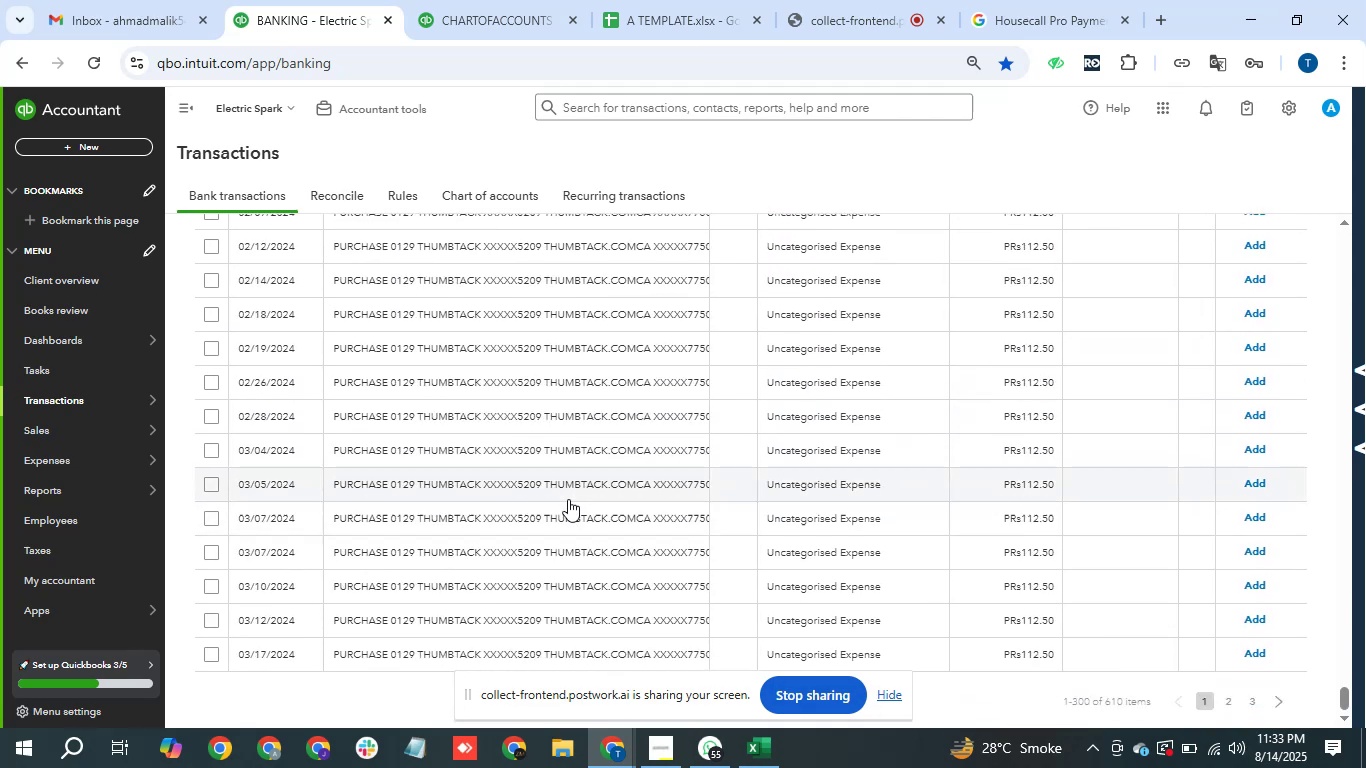 
scroll: coordinate [636, 496], scroll_direction: up, amount: 33.0
 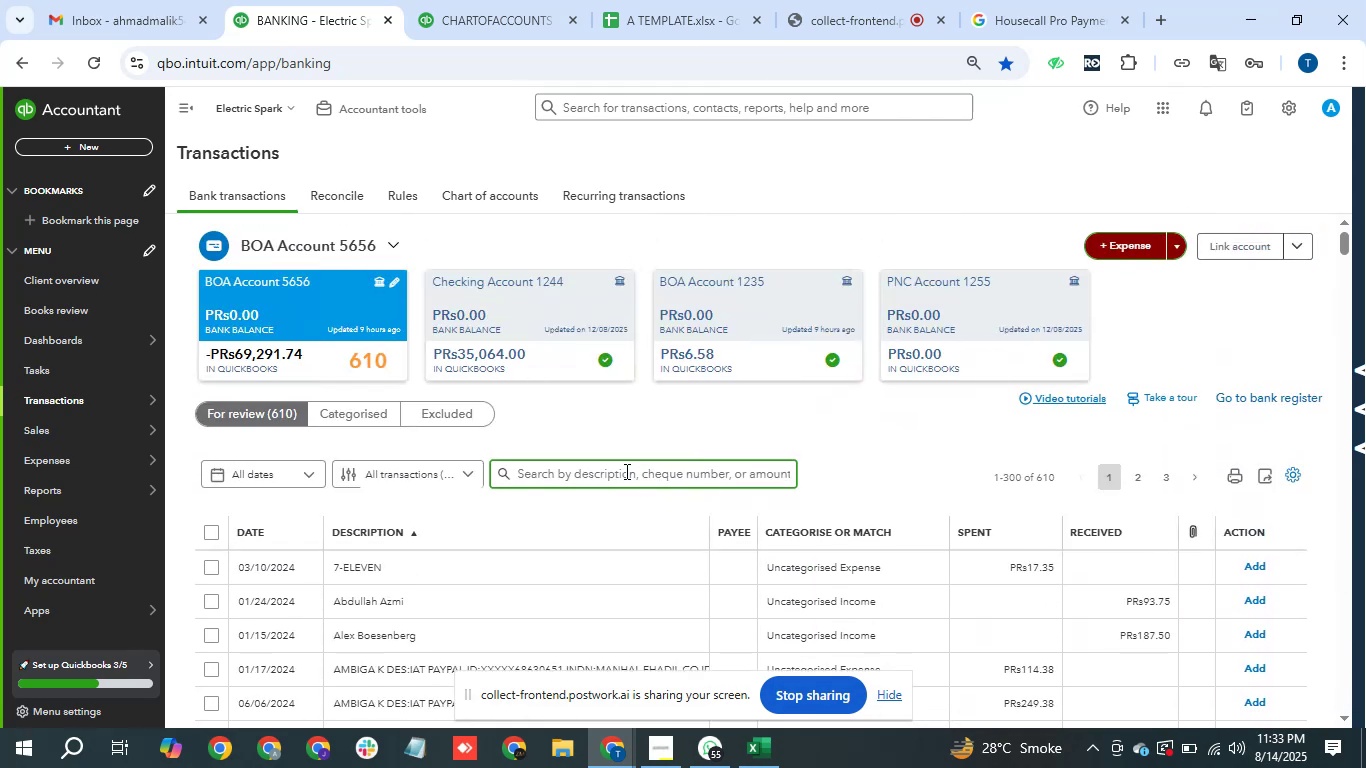 
type(pipe)
 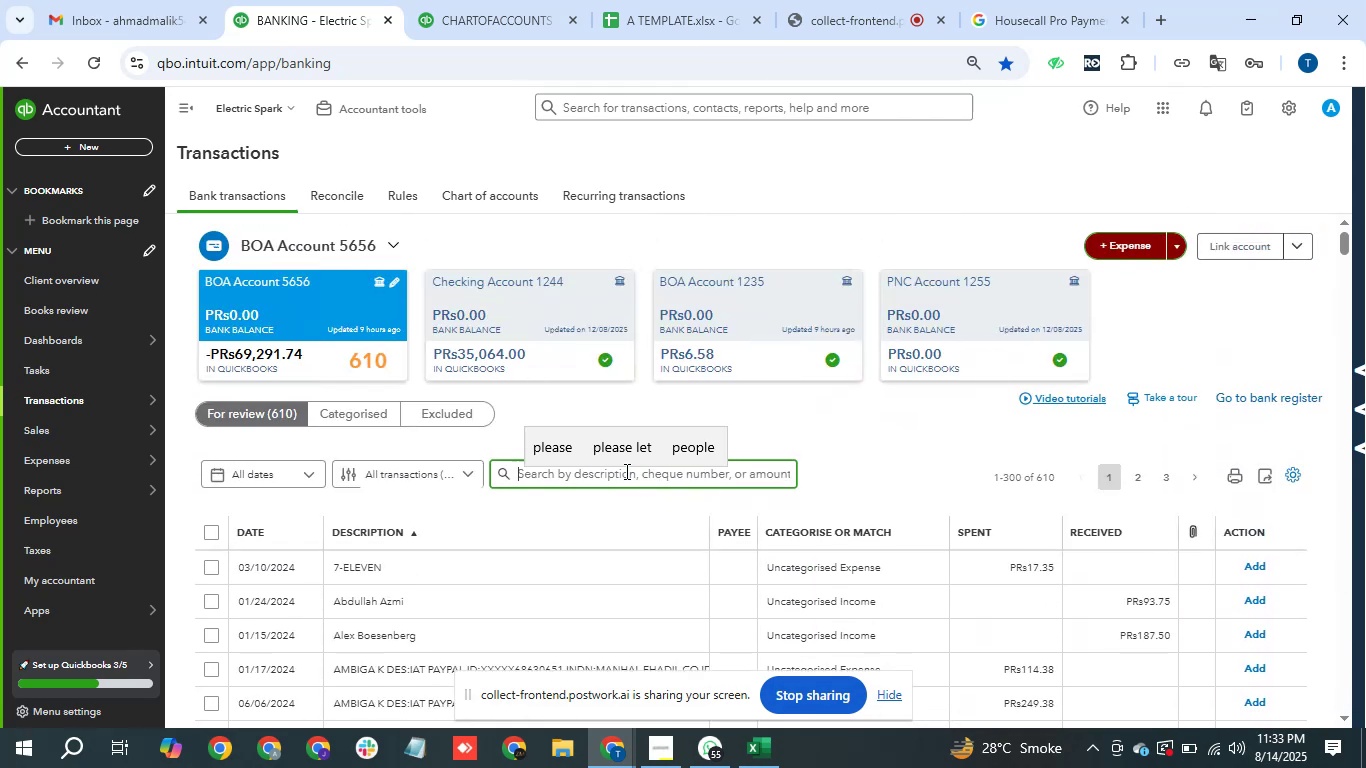 
key(Enter)
 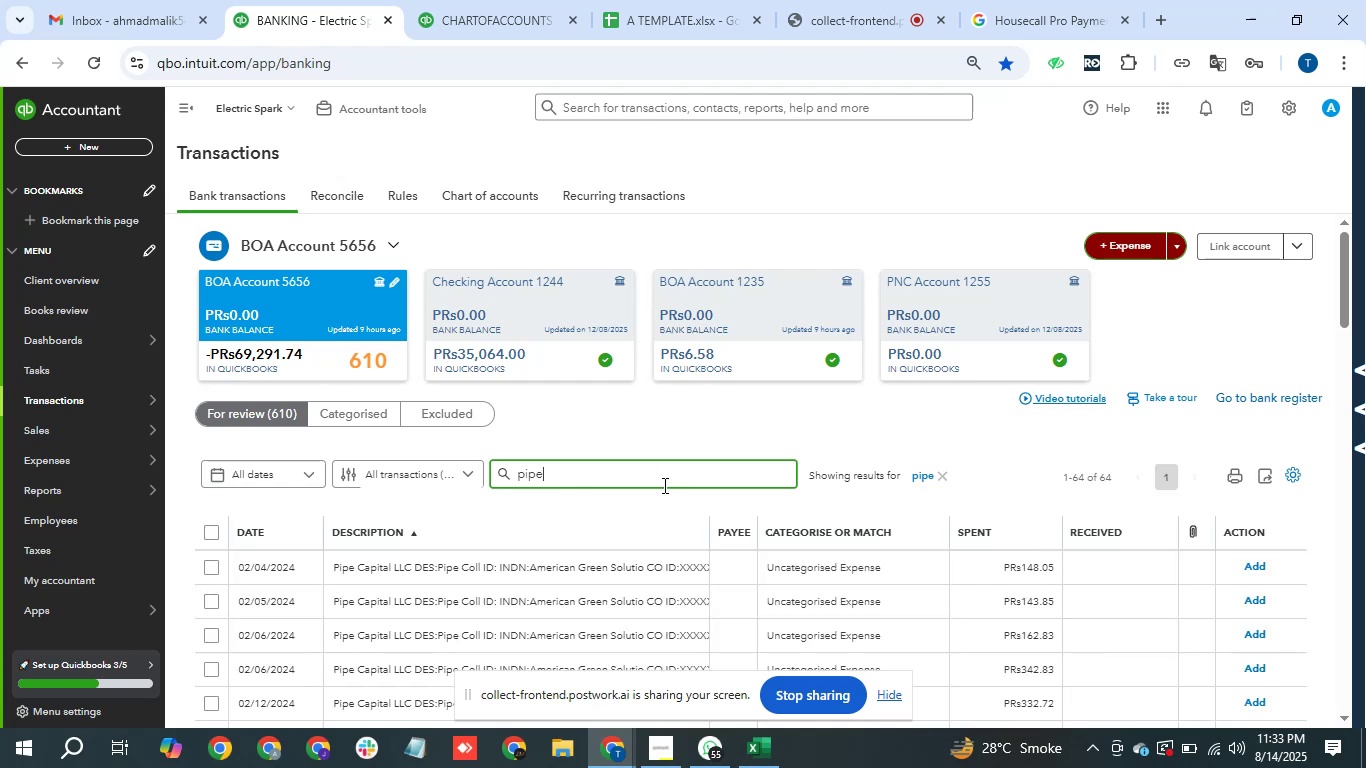 
wait(6.09)
 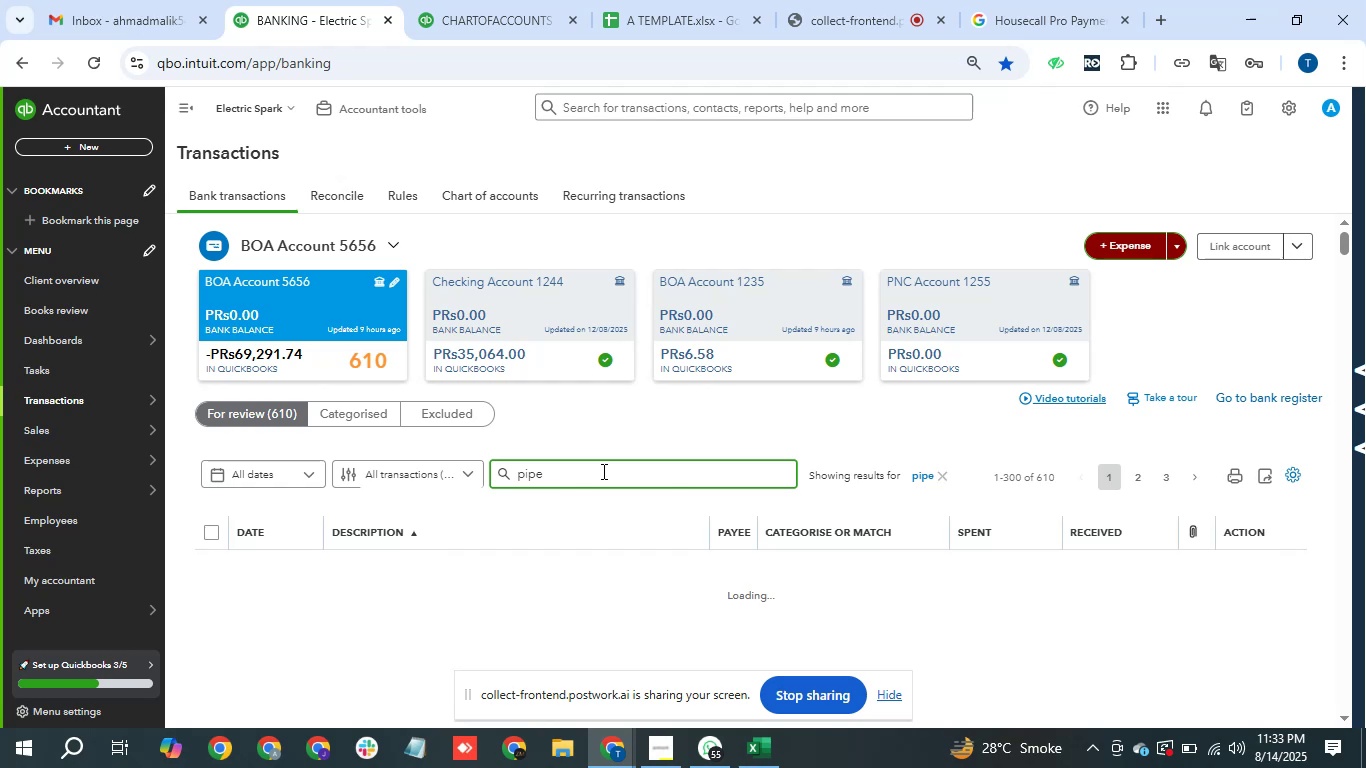 
scroll: coordinate [557, 525], scroll_direction: down, amount: 13.0
 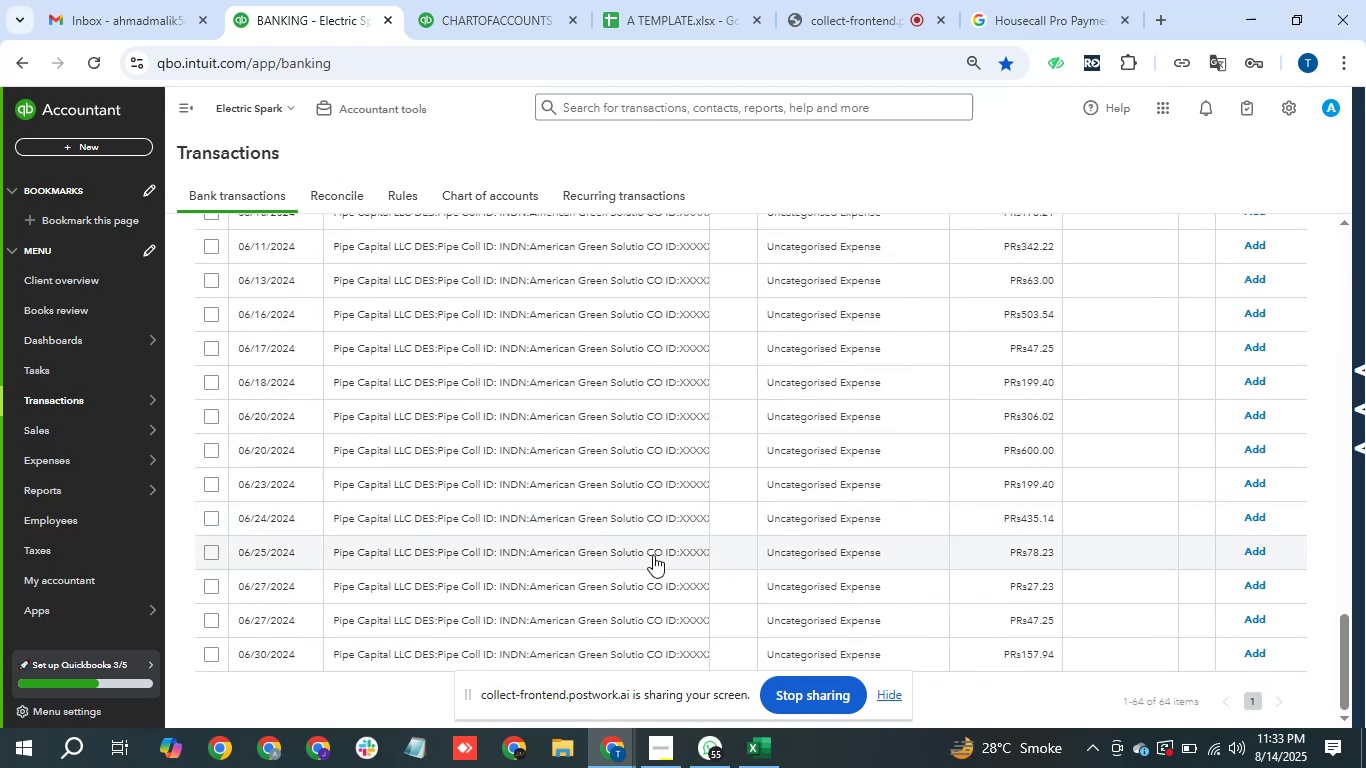 
scroll: coordinate [719, 547], scroll_direction: up, amount: 5.0
 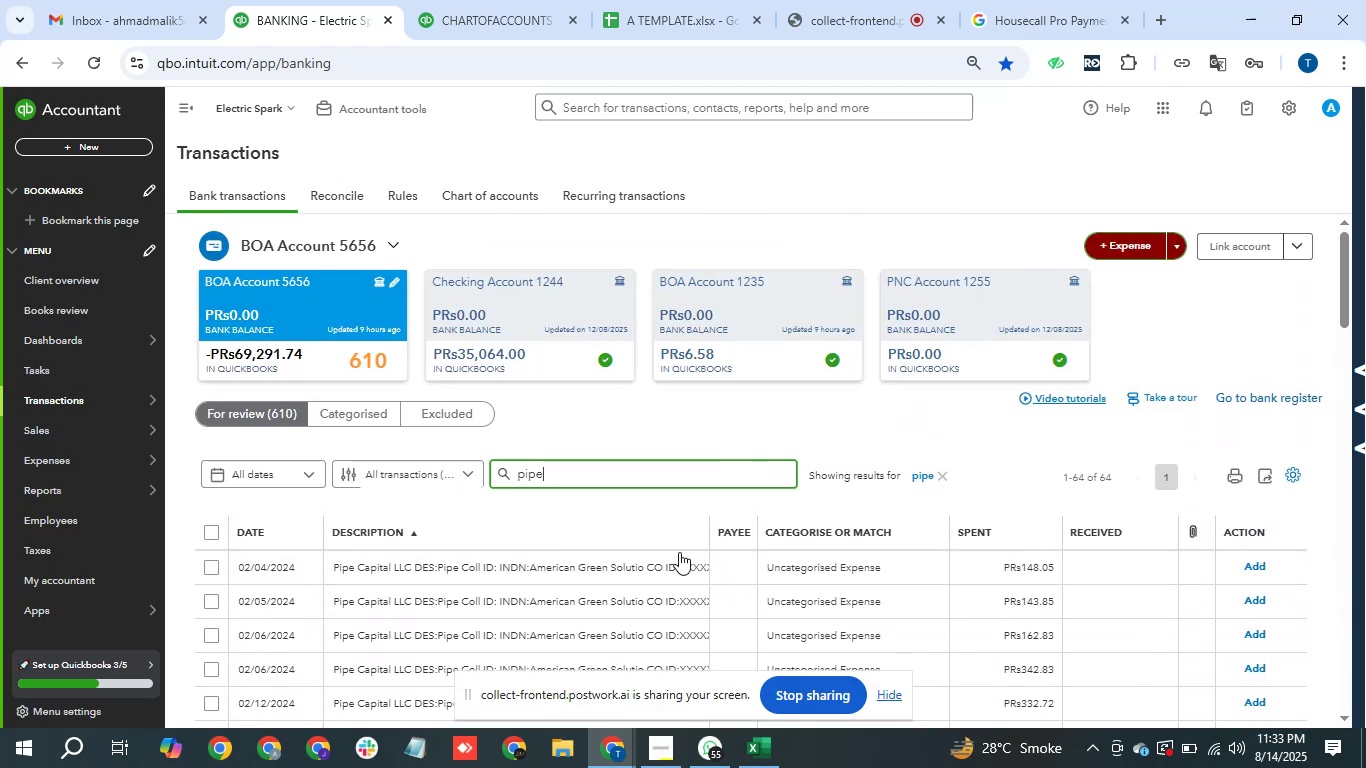 
scroll: coordinate [623, 570], scroll_direction: down, amount: 12.0
 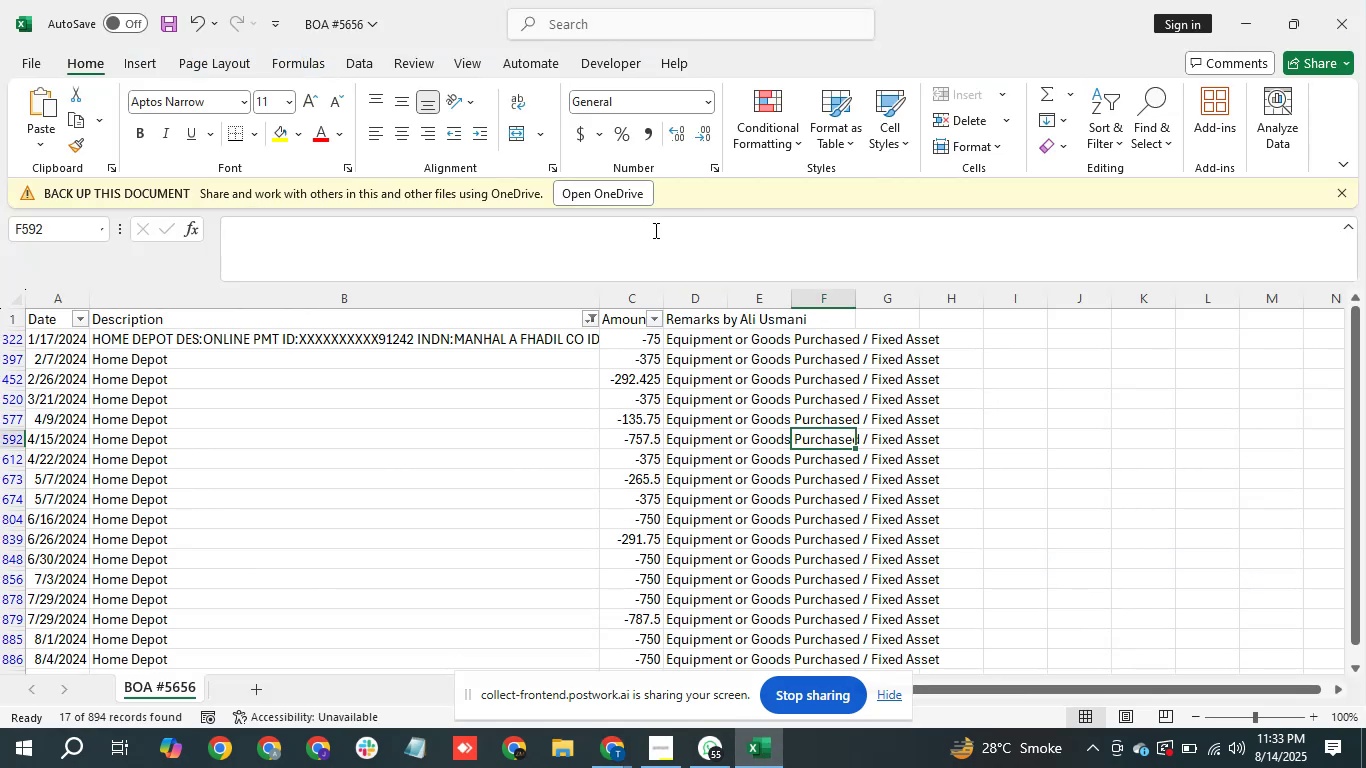 
left_click([593, 320])
 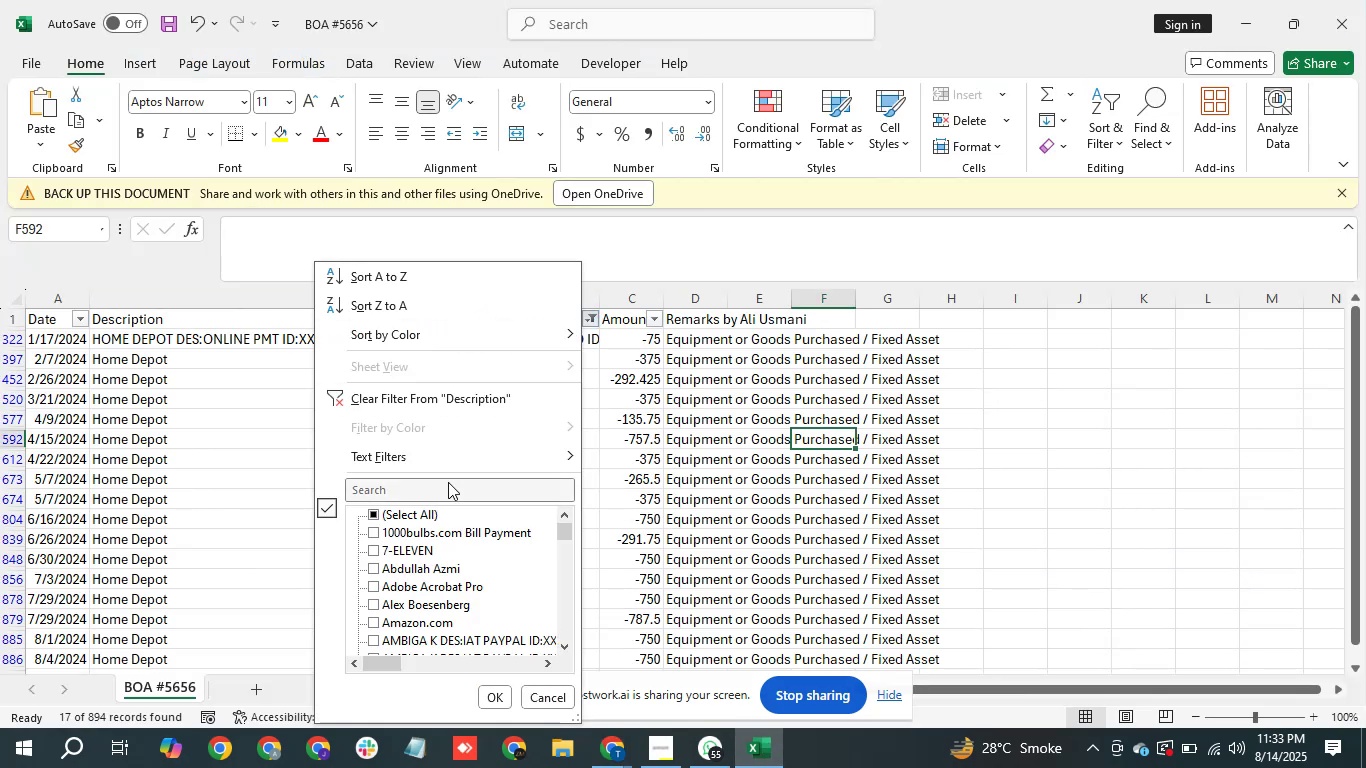 
left_click([457, 399])
 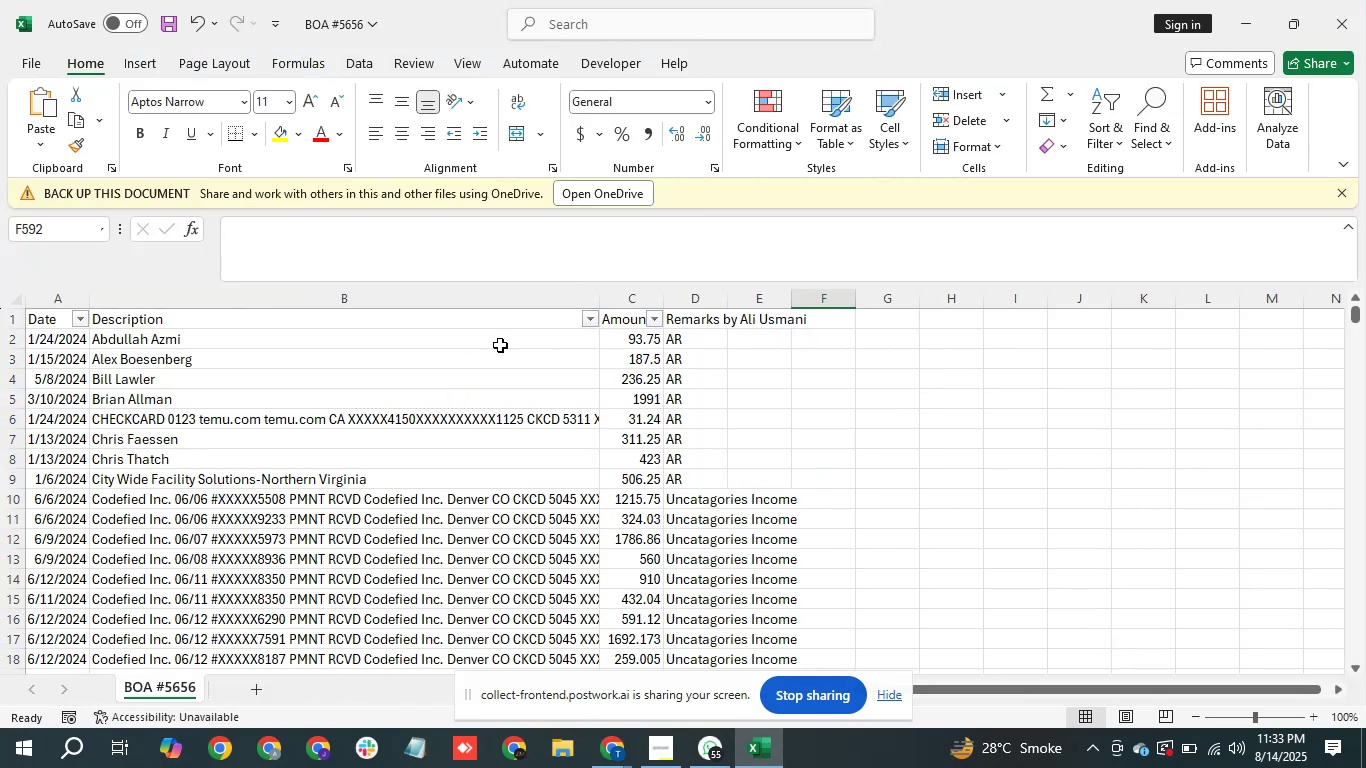 
mouse_move([570, 331])
 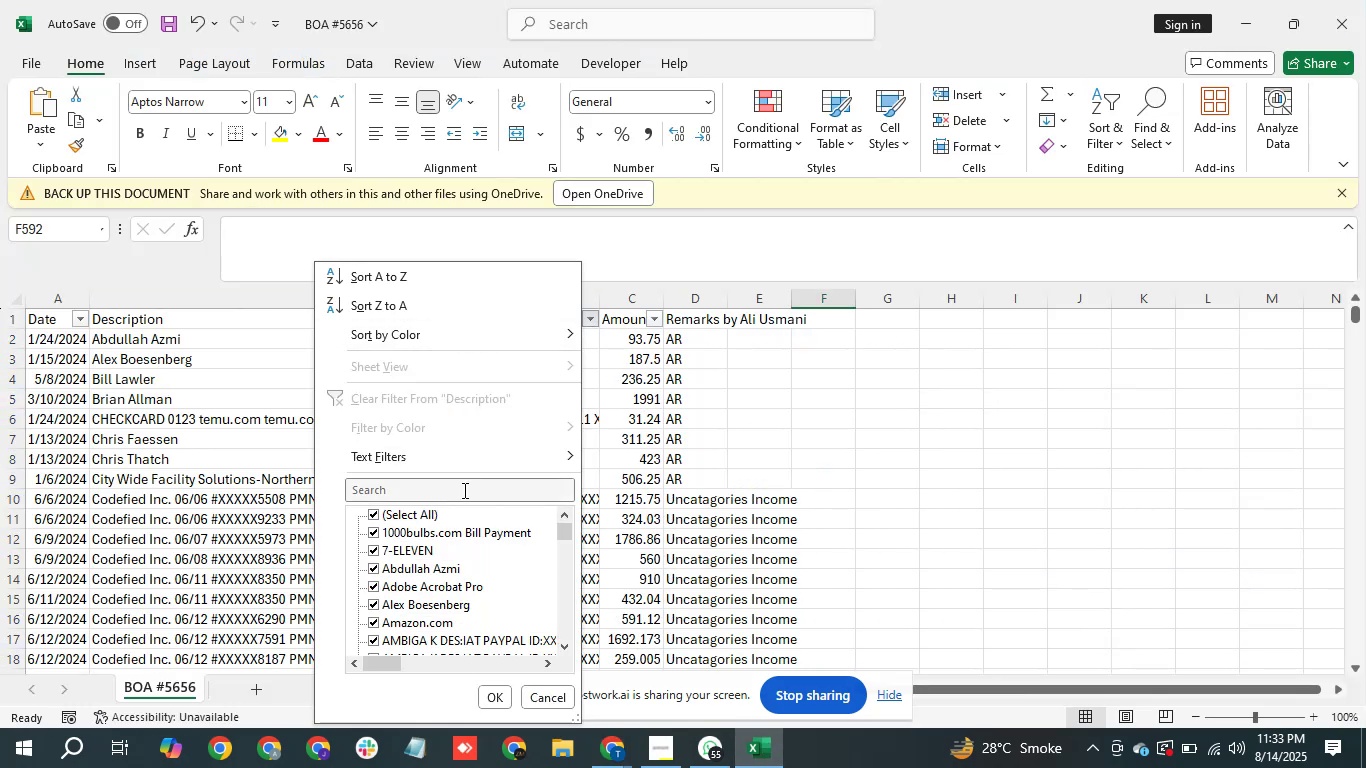 
left_click([463, 490])
 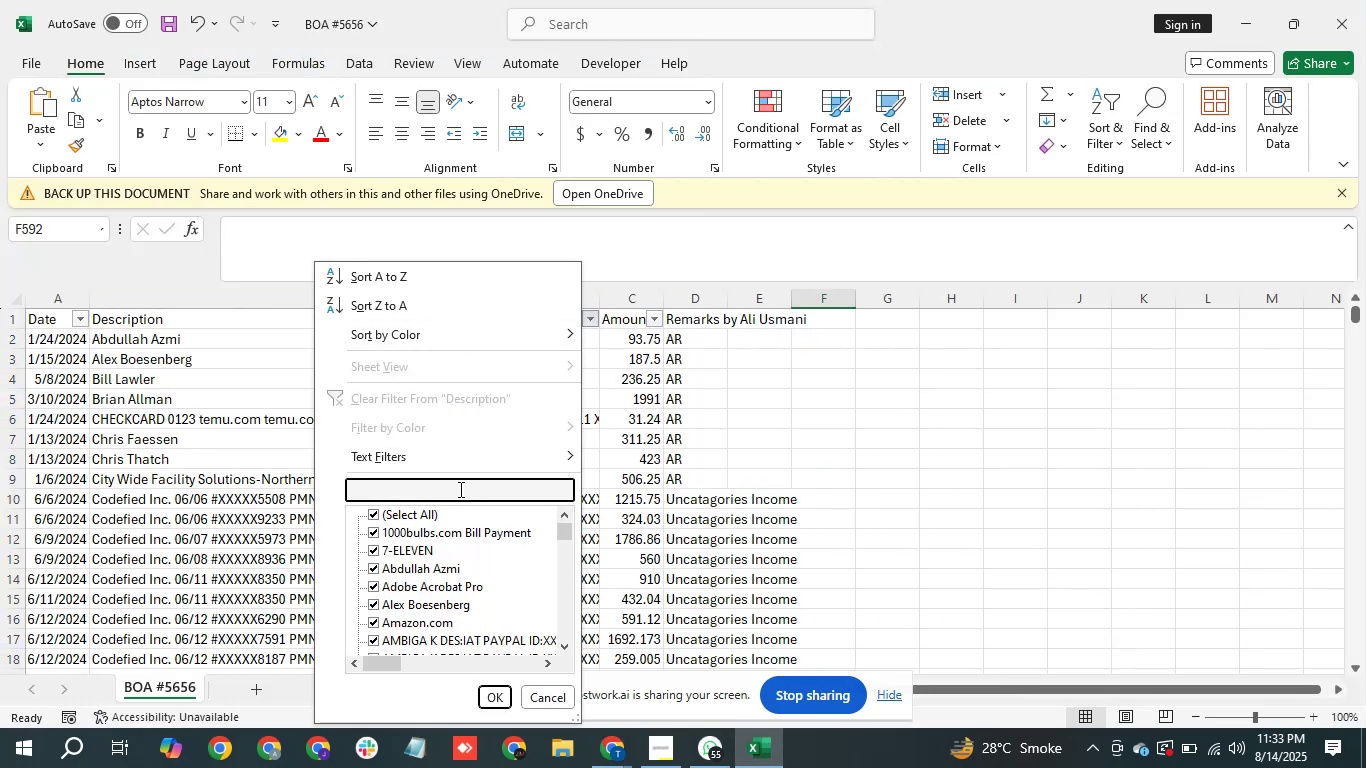 
type(pipe)
 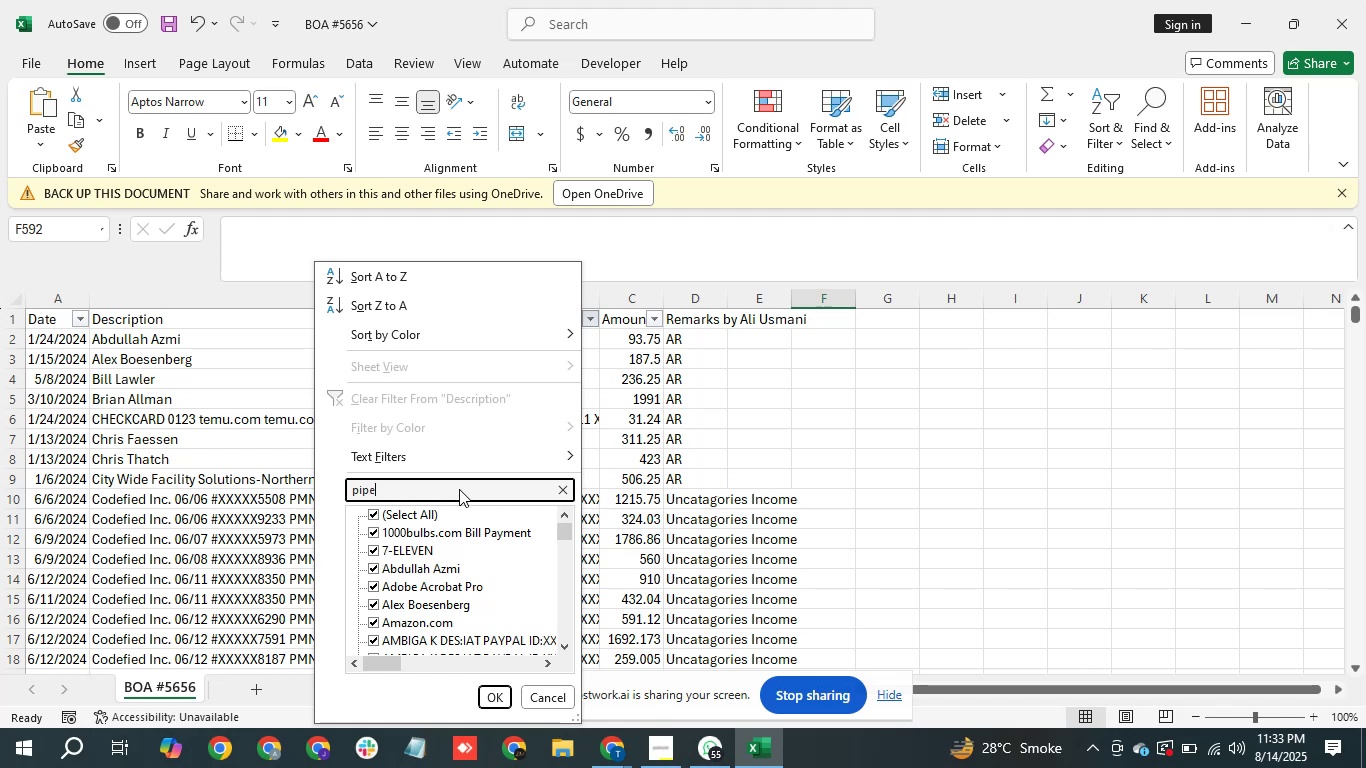 
key(Enter)
 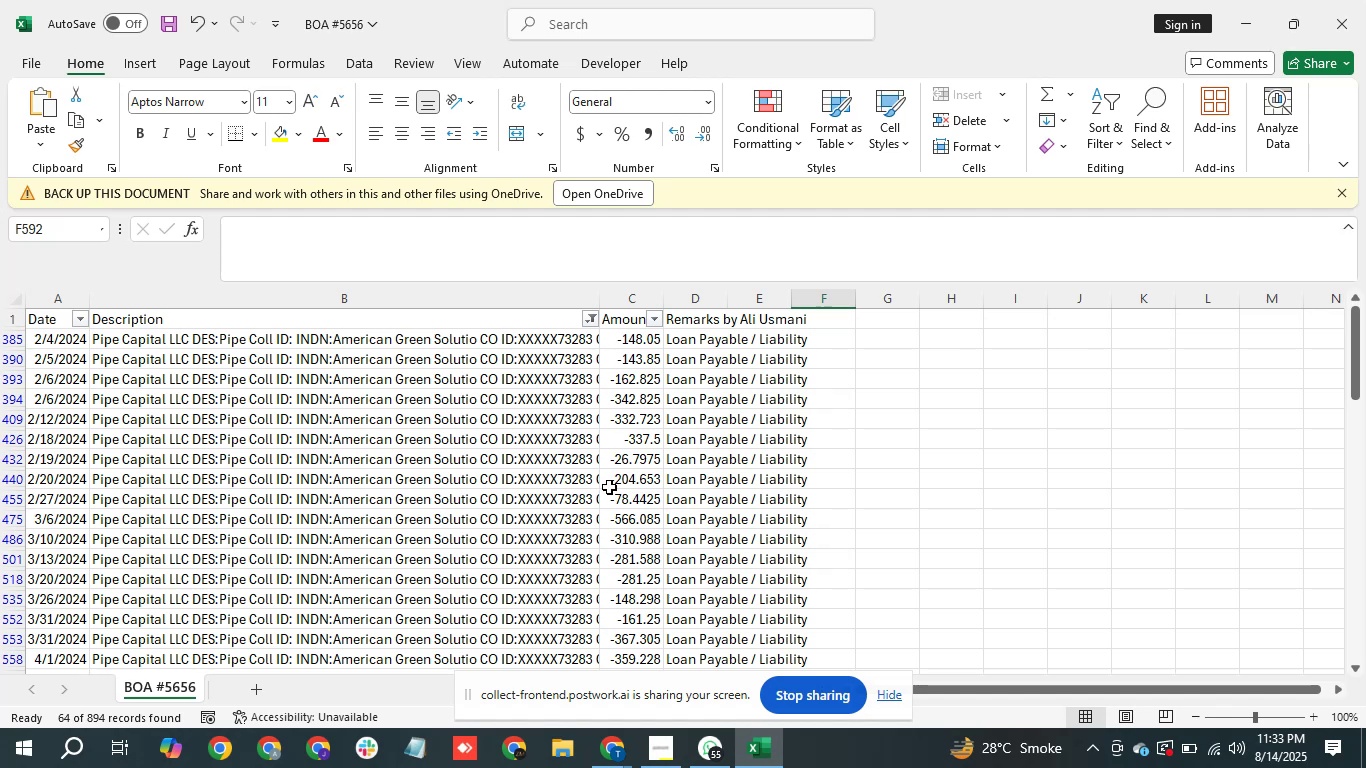 
wait(18.36)
 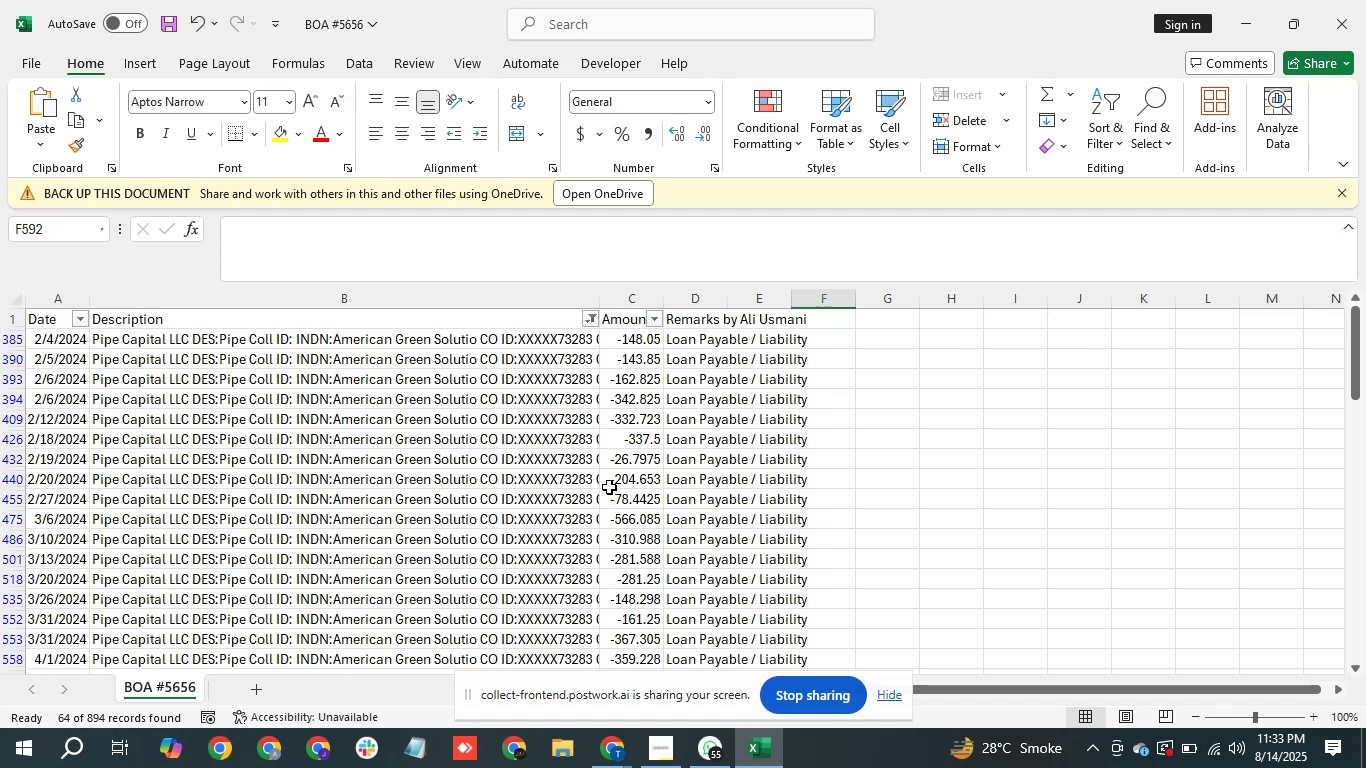 
key(Alt+Tab)
 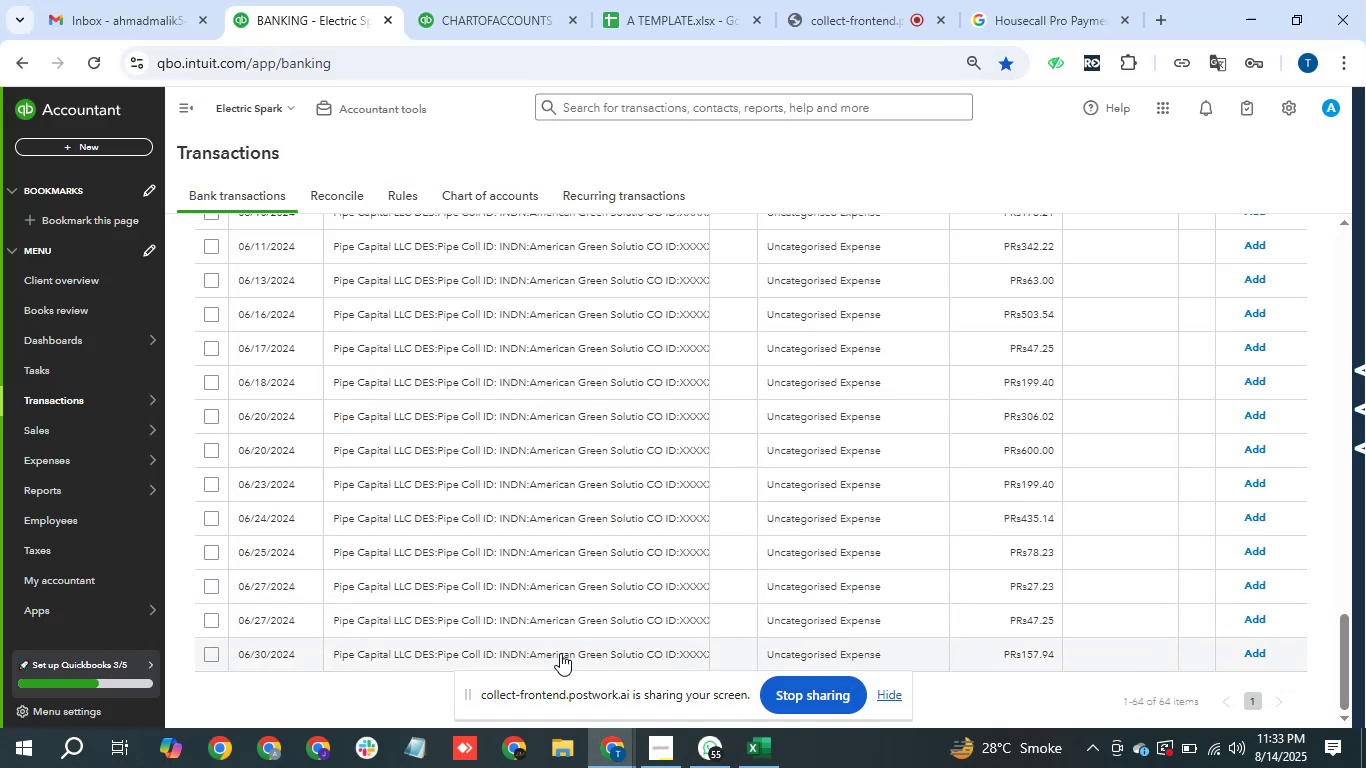 
scroll: coordinate [564, 514], scroll_direction: up, amount: 11.0
 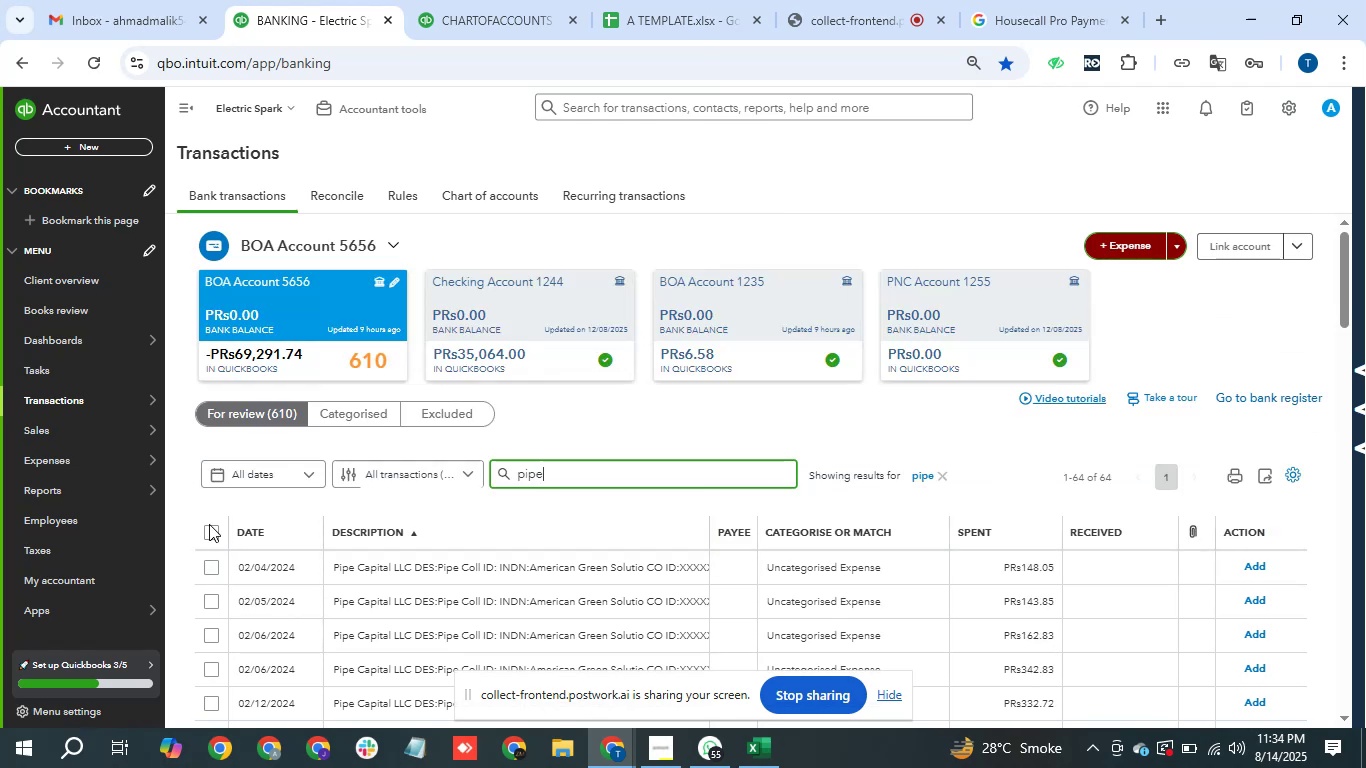 
double_click([215, 527])
 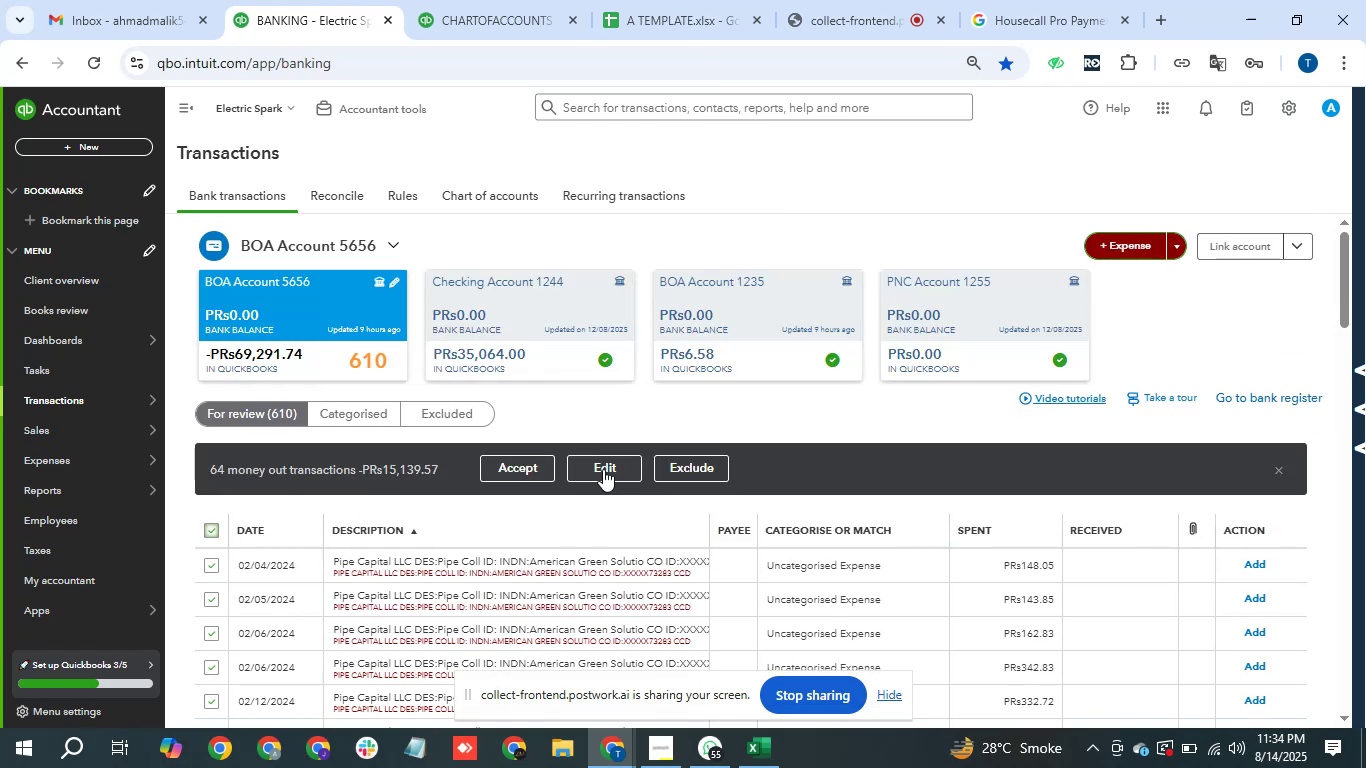 
left_click([609, 469])
 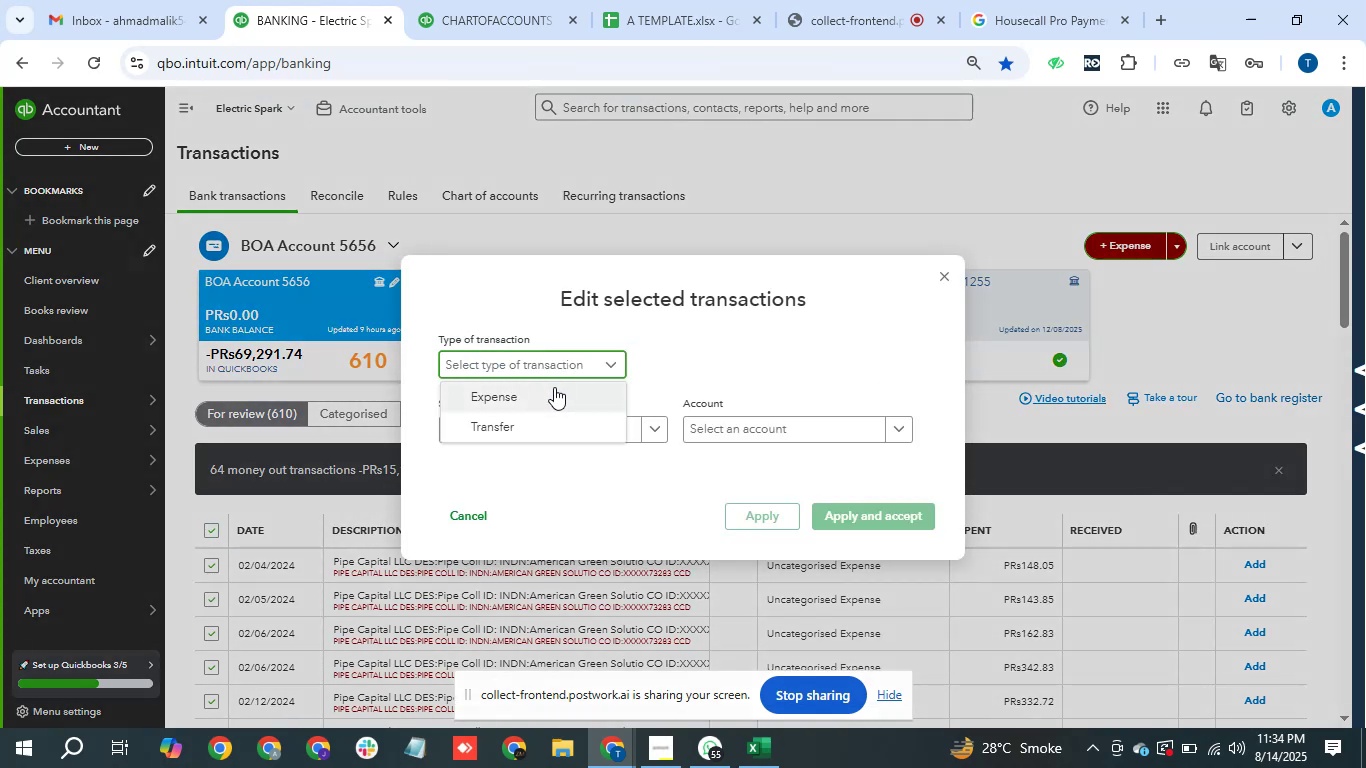 
wait(8.59)
 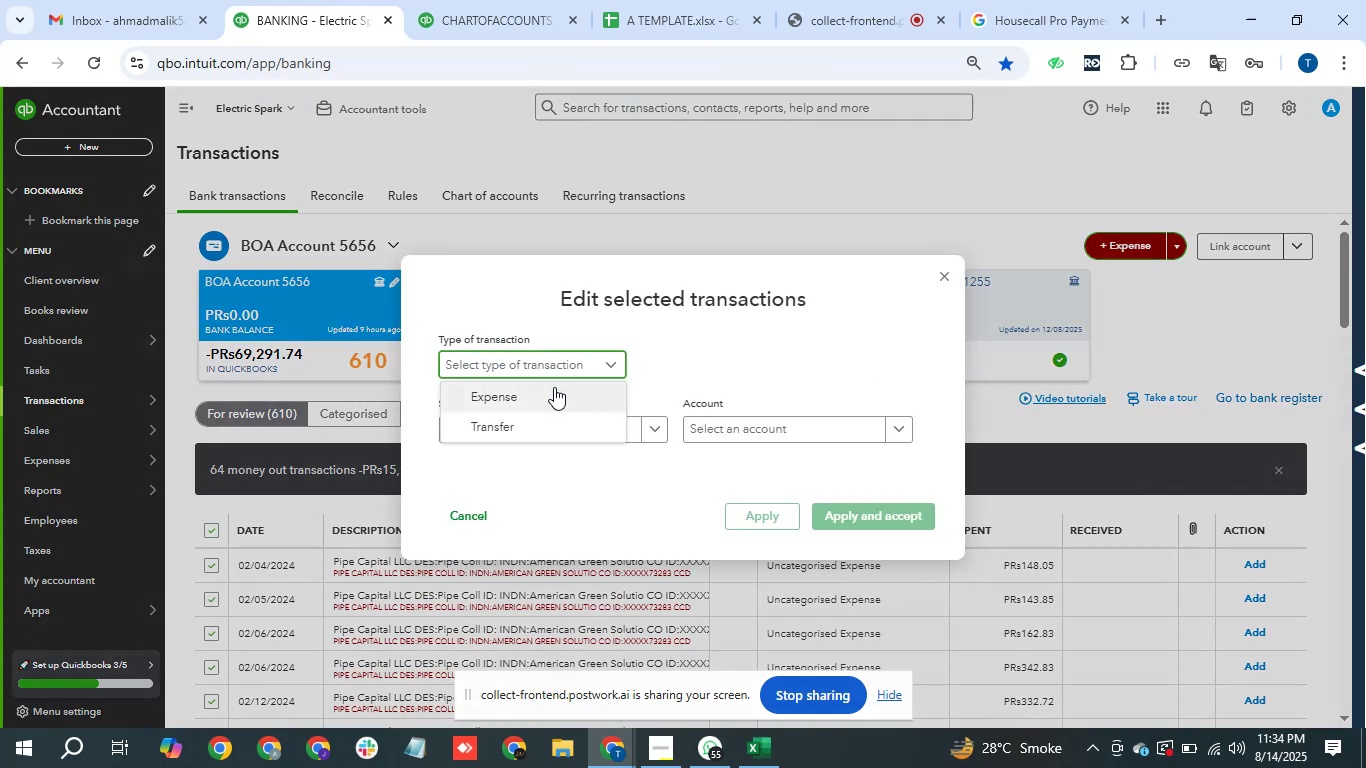 
left_click([775, 339])
 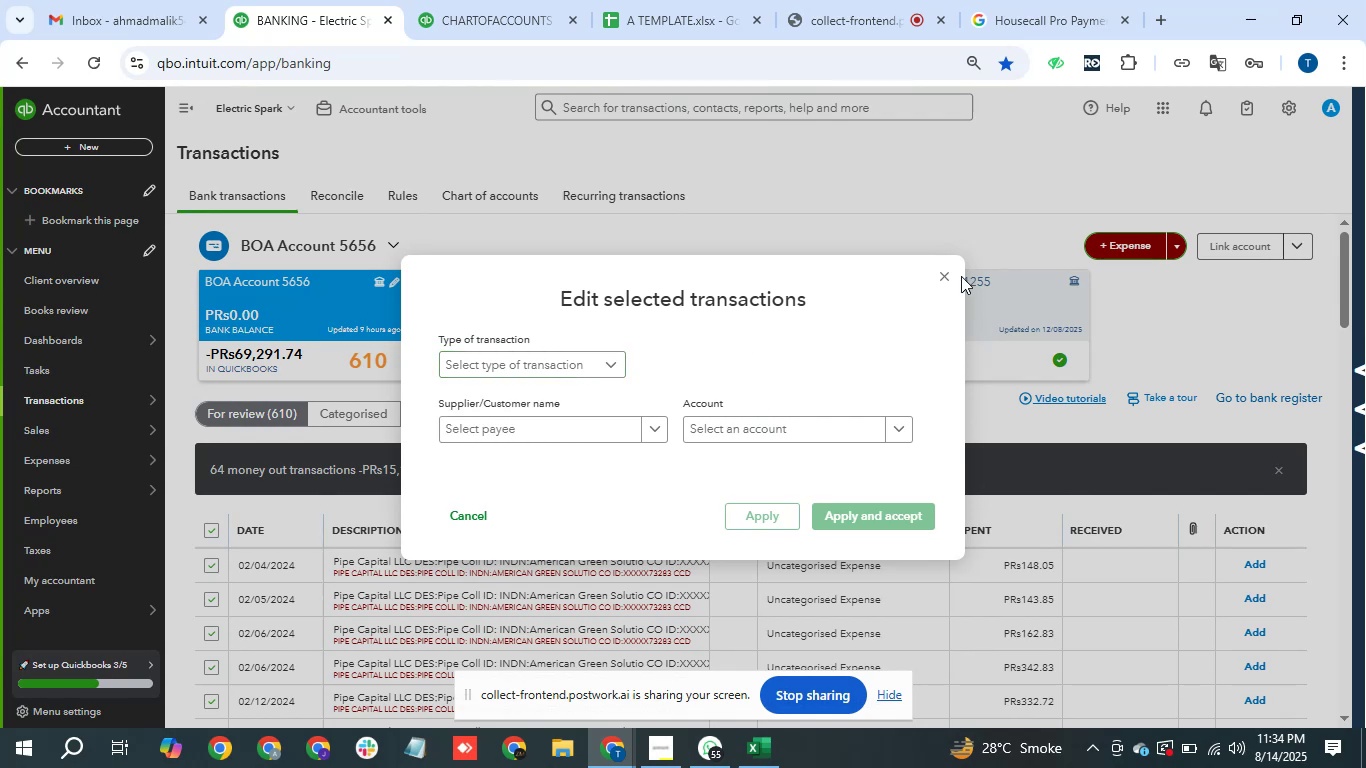 
left_click([947, 273])
 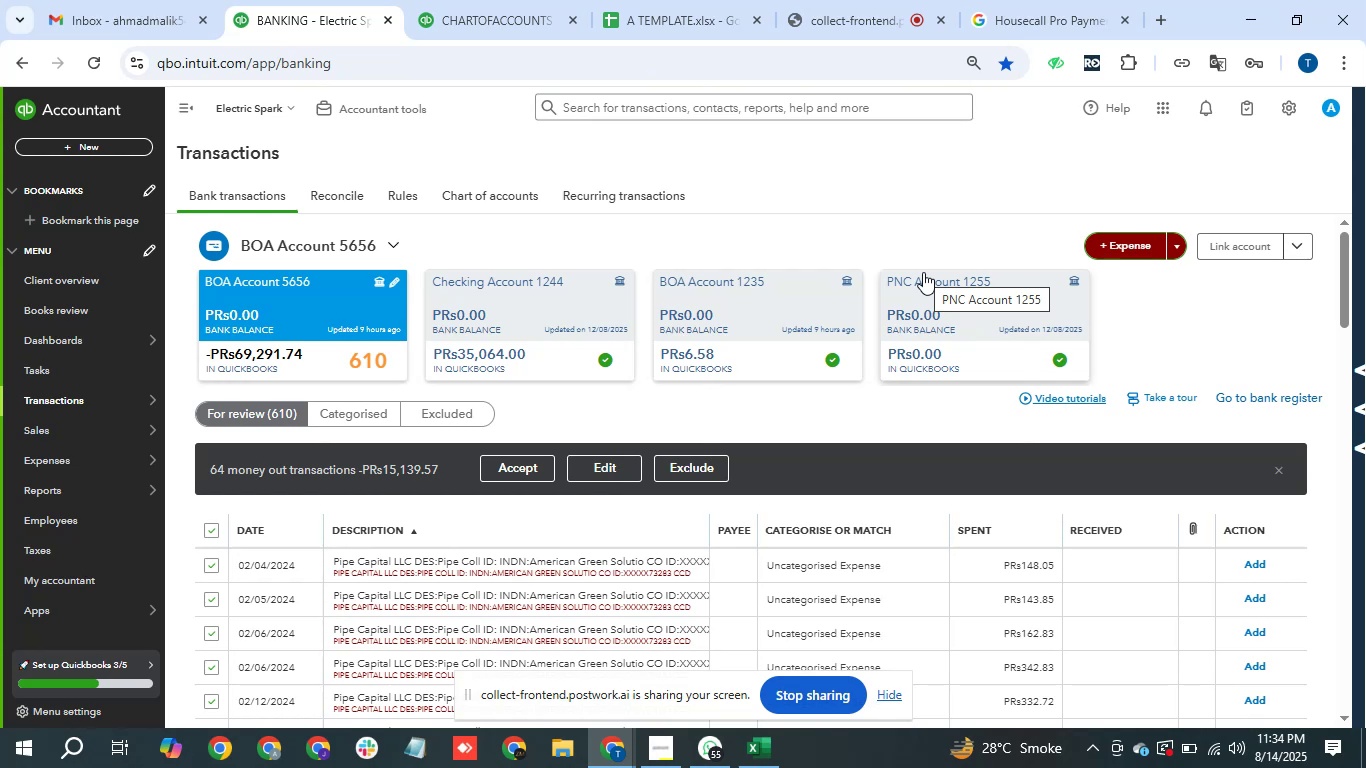 
wait(13.35)
 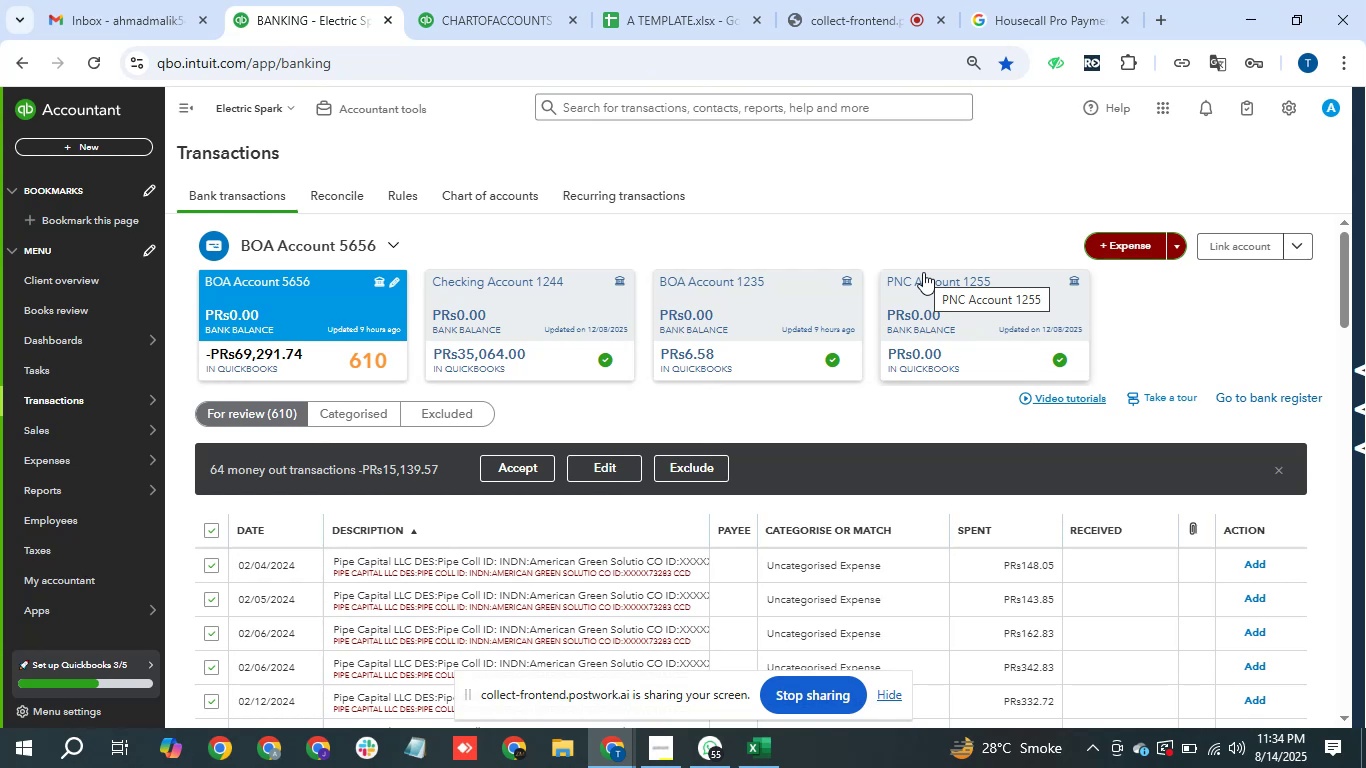 
double_click([797, 70])
 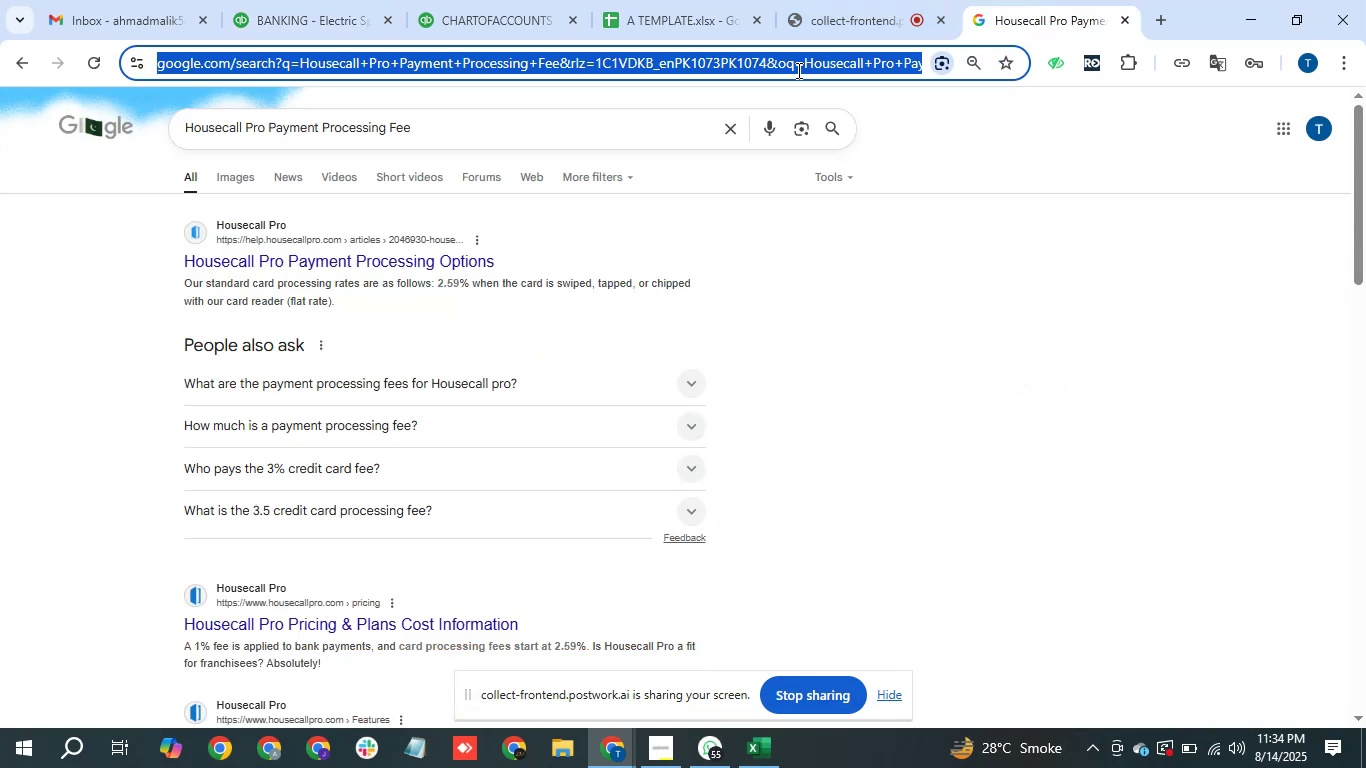 
type(pipe)
key(Backspace)
key(Backspace)
type(pe capital)
 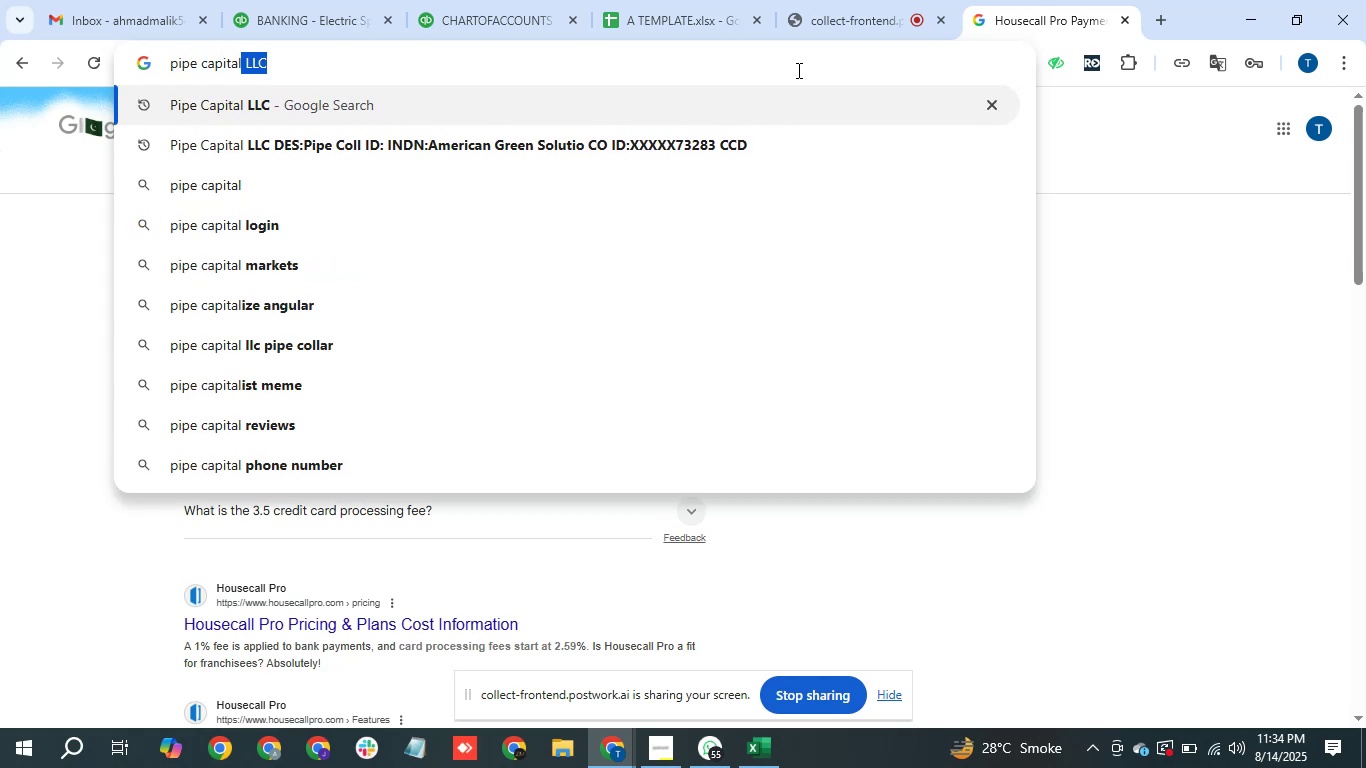 
key(Enter)
 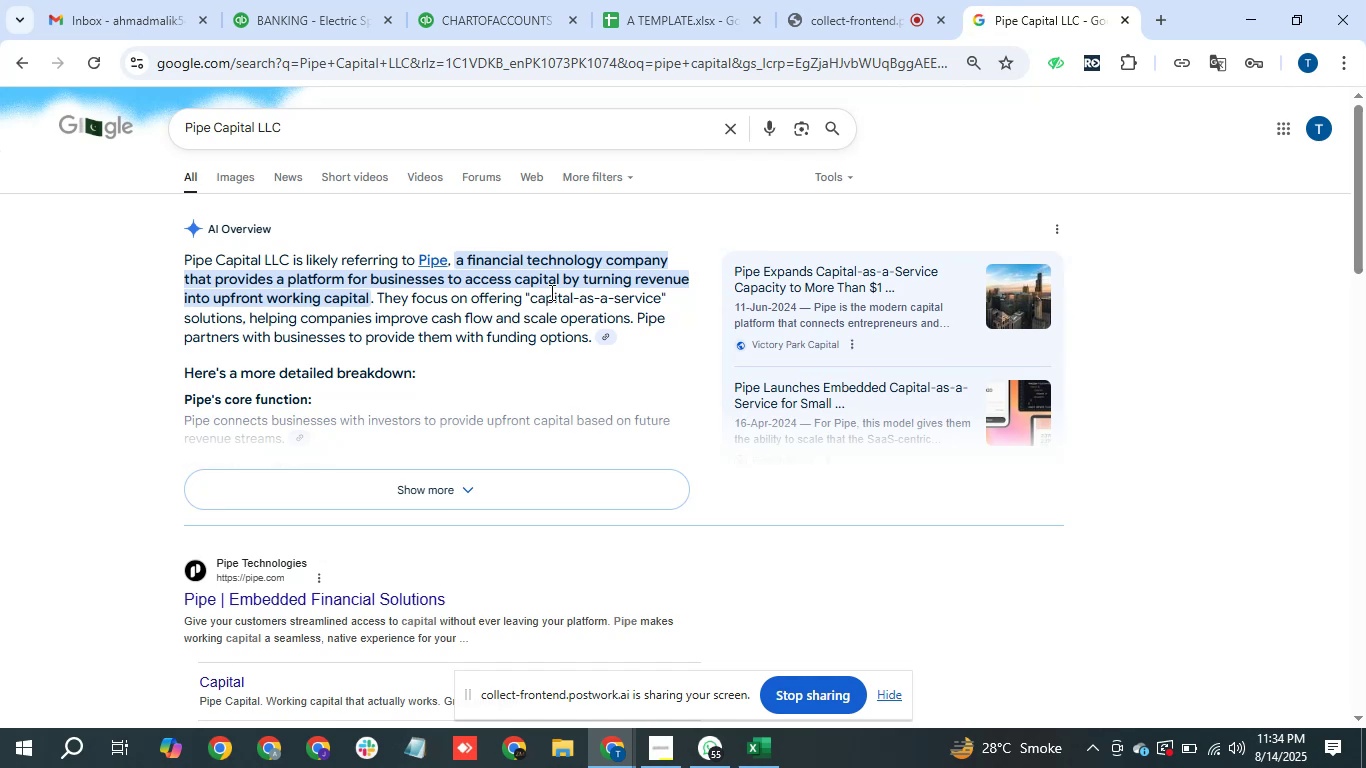 
wait(13.31)
 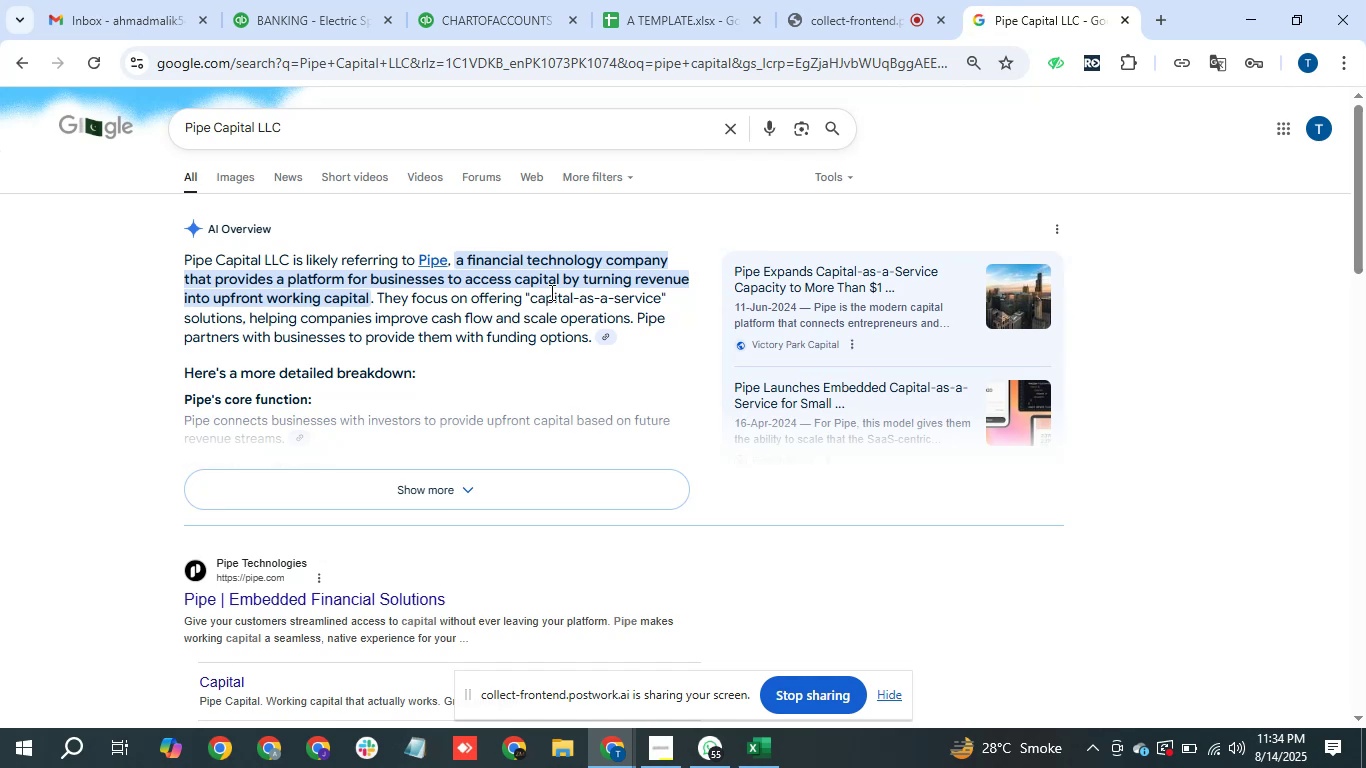 
left_click([331, 0])
 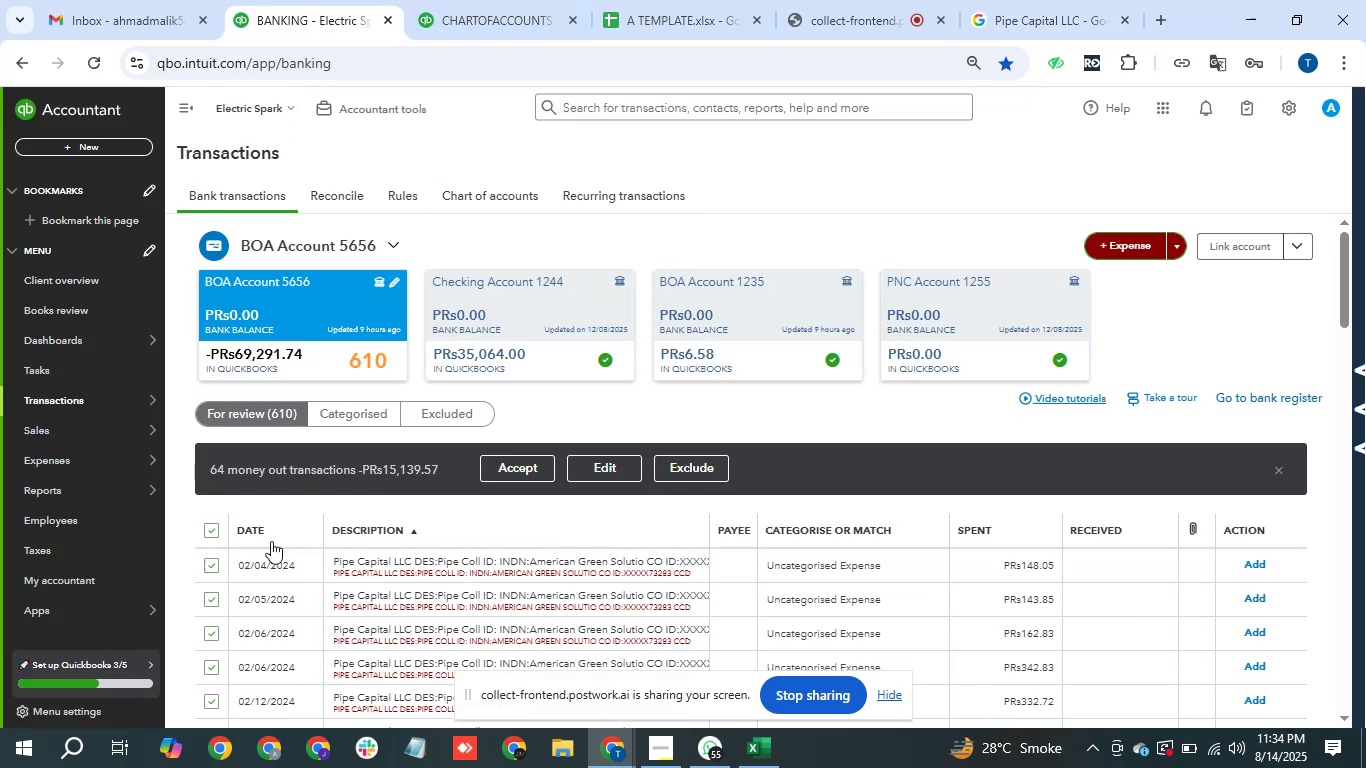 
left_click([622, 467])
 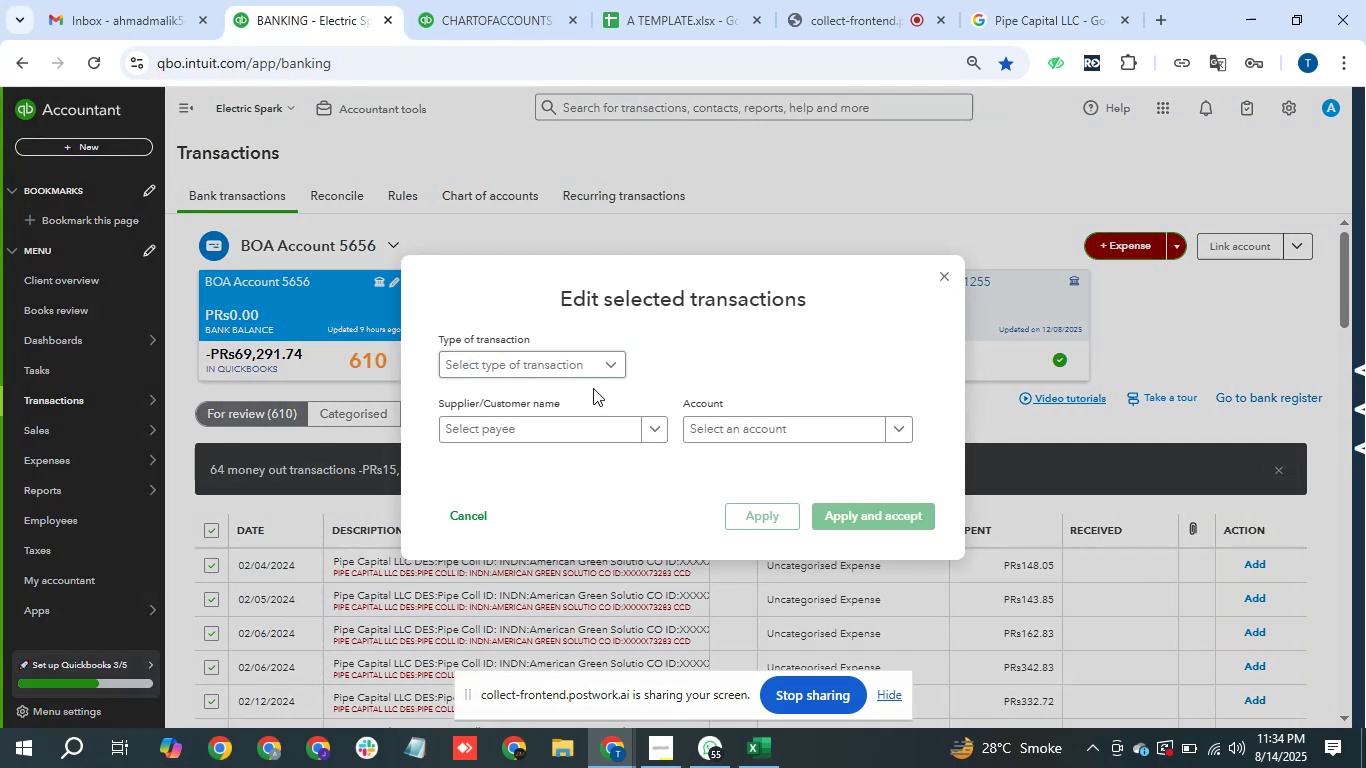 
left_click([531, 362])
 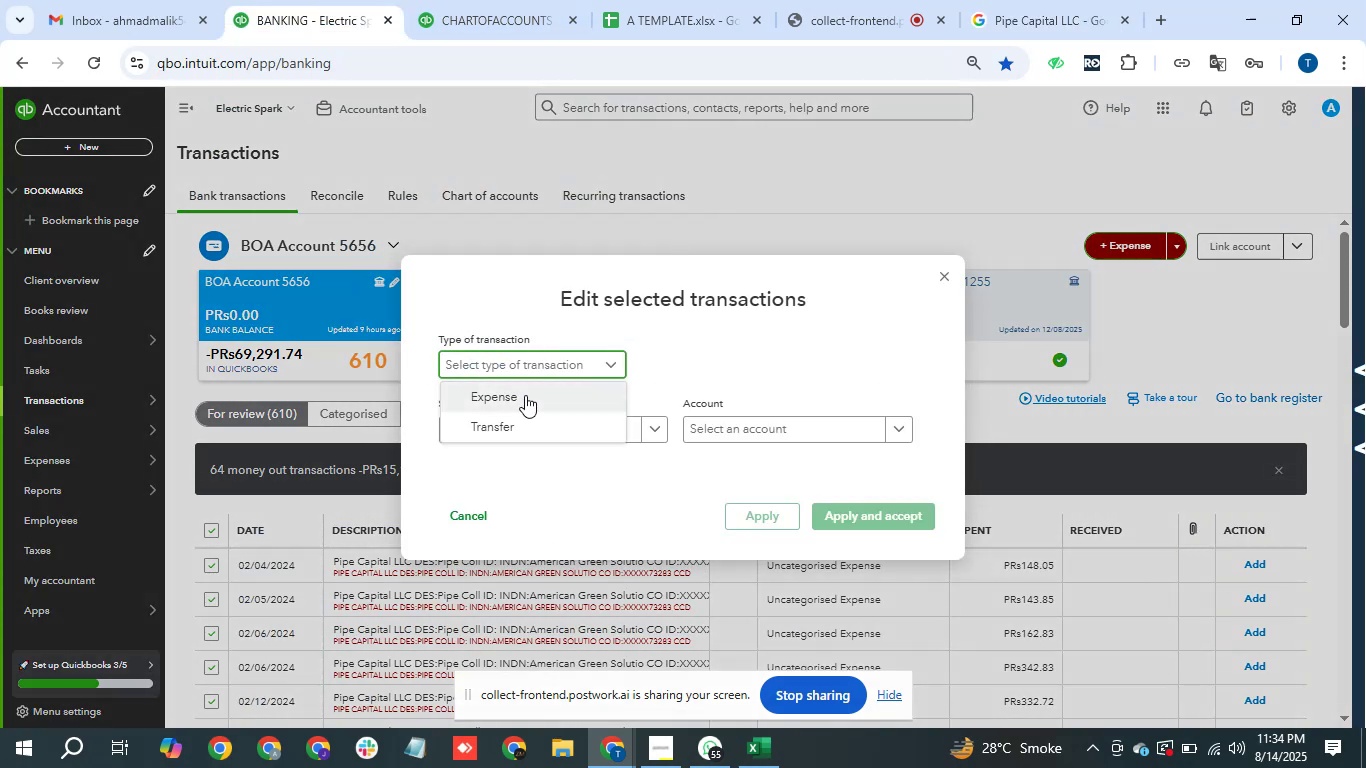 
left_click([525, 395])
 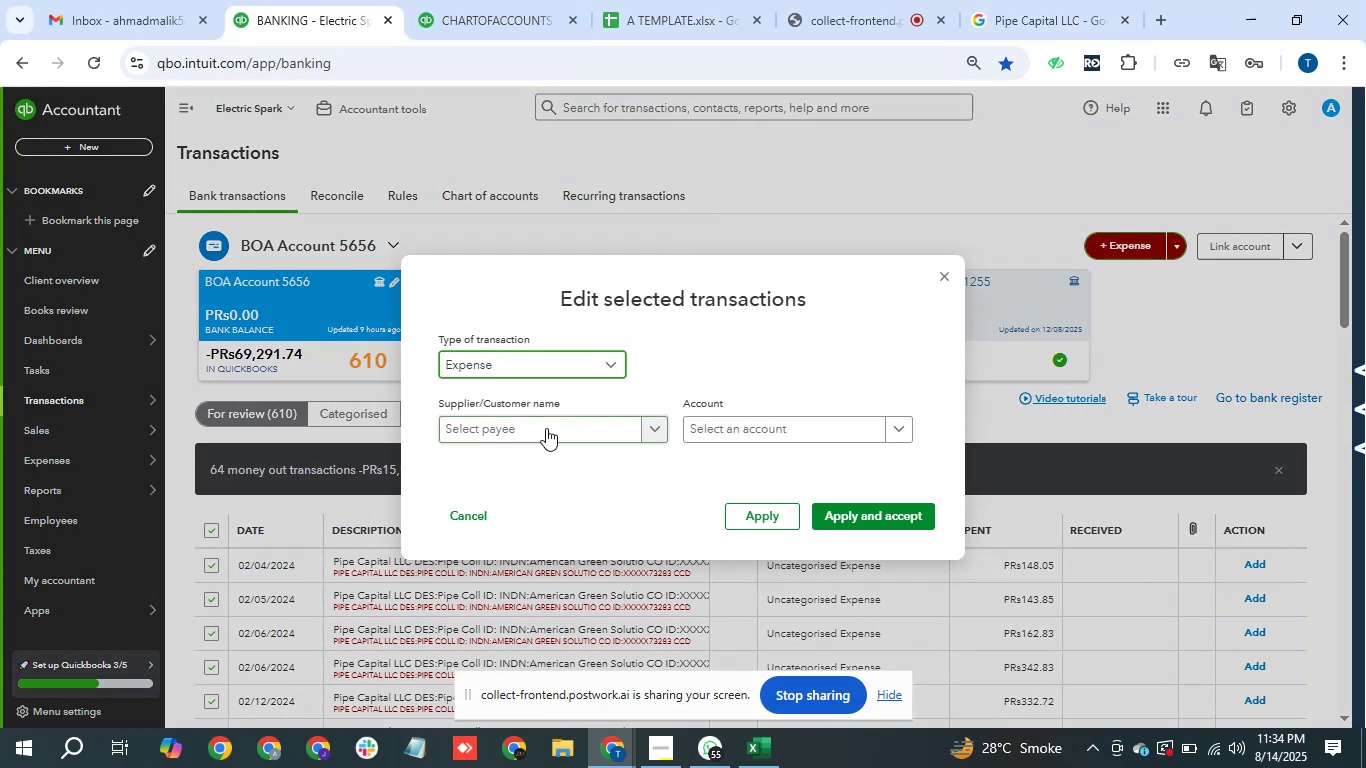 
double_click([546, 428])
 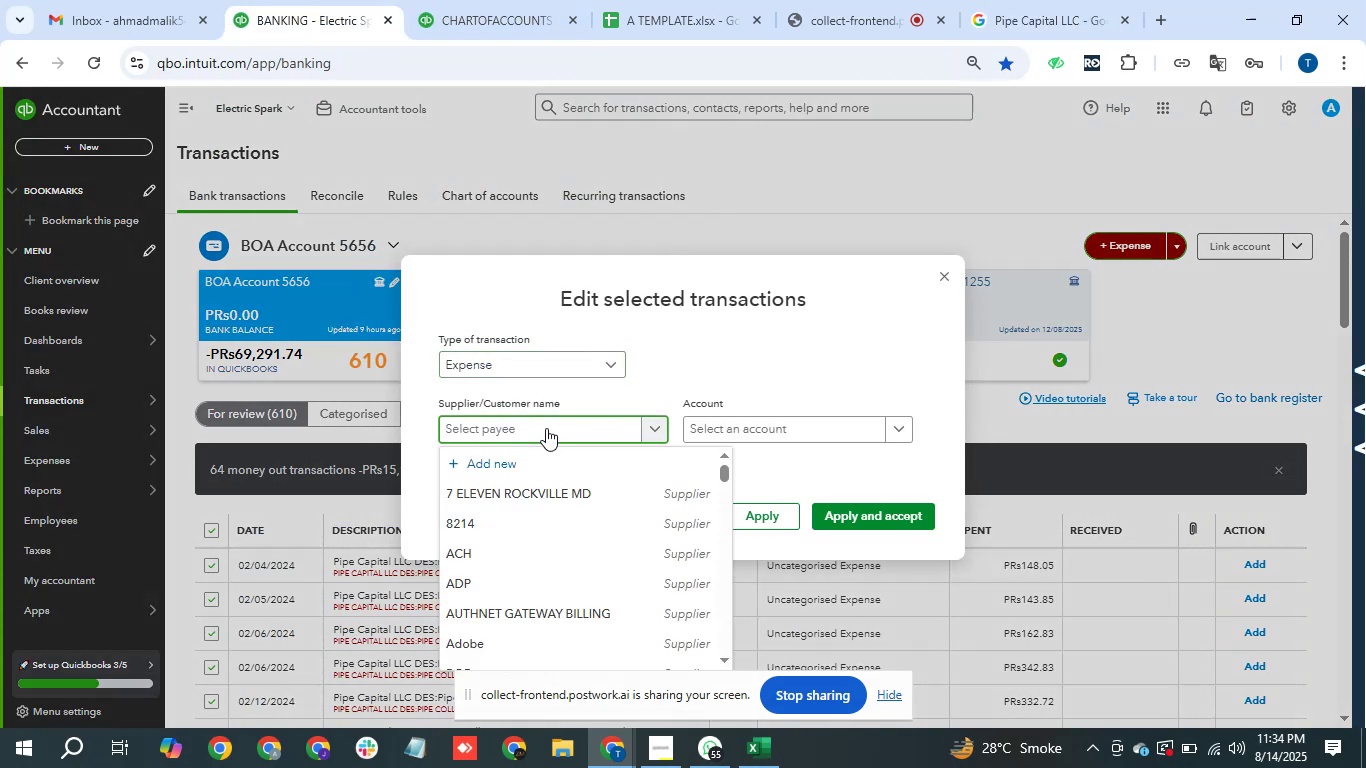 
key(Shift+ShiftLeft)
 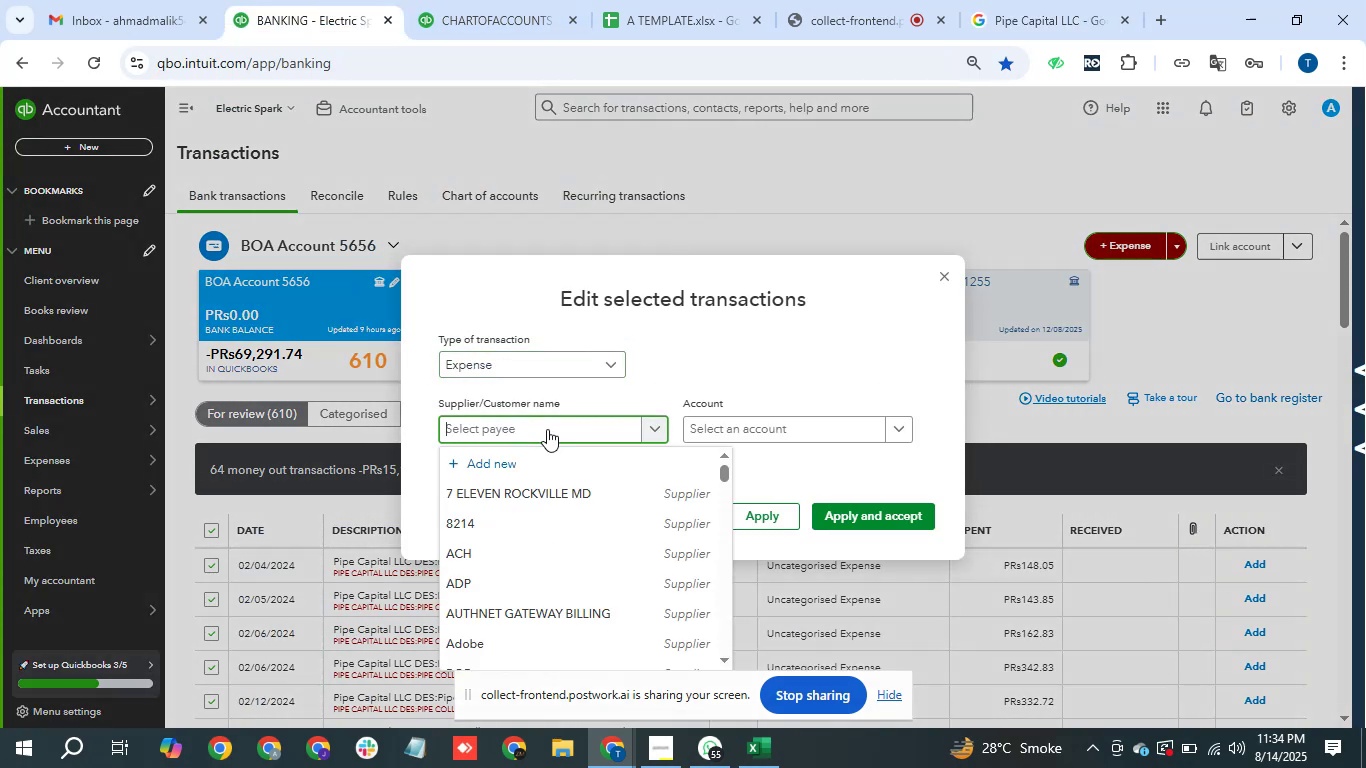 
key(Control+ControlLeft)
 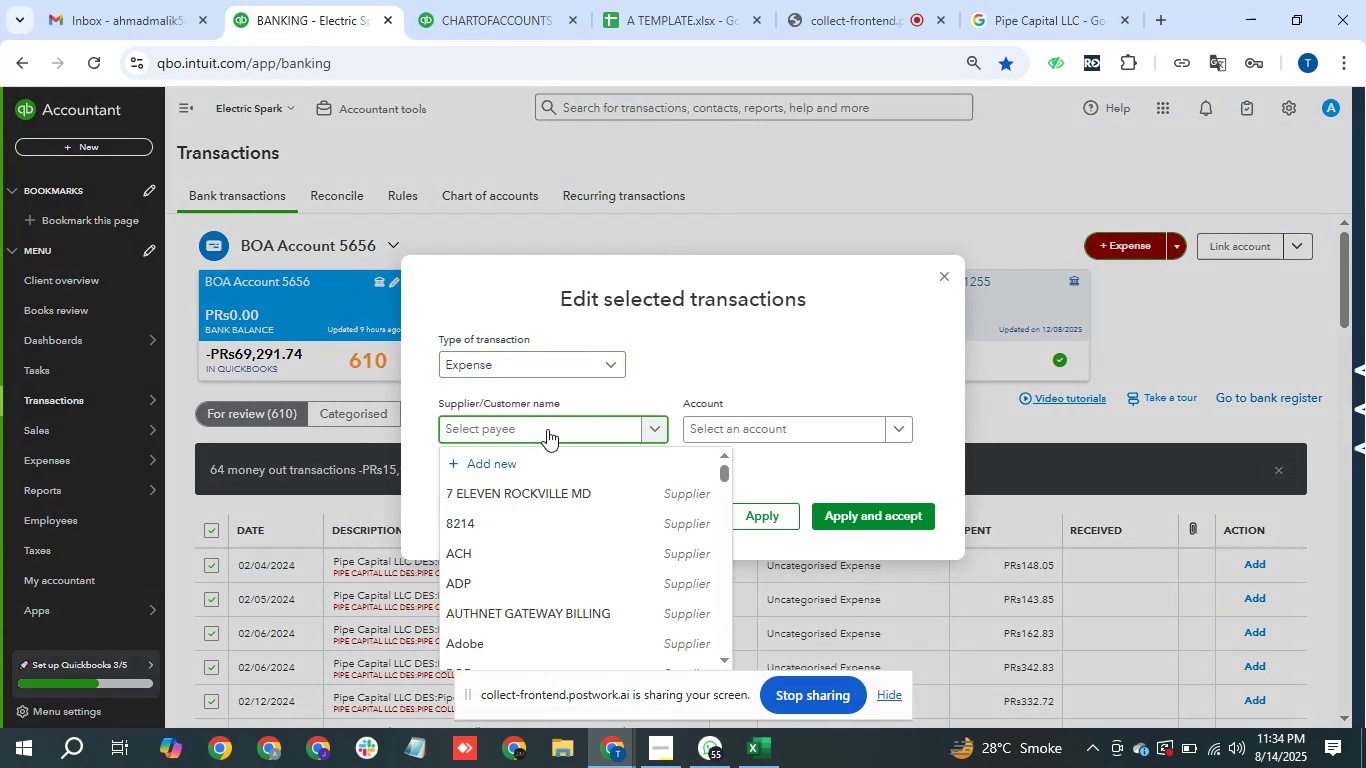 
key(Control+V)
 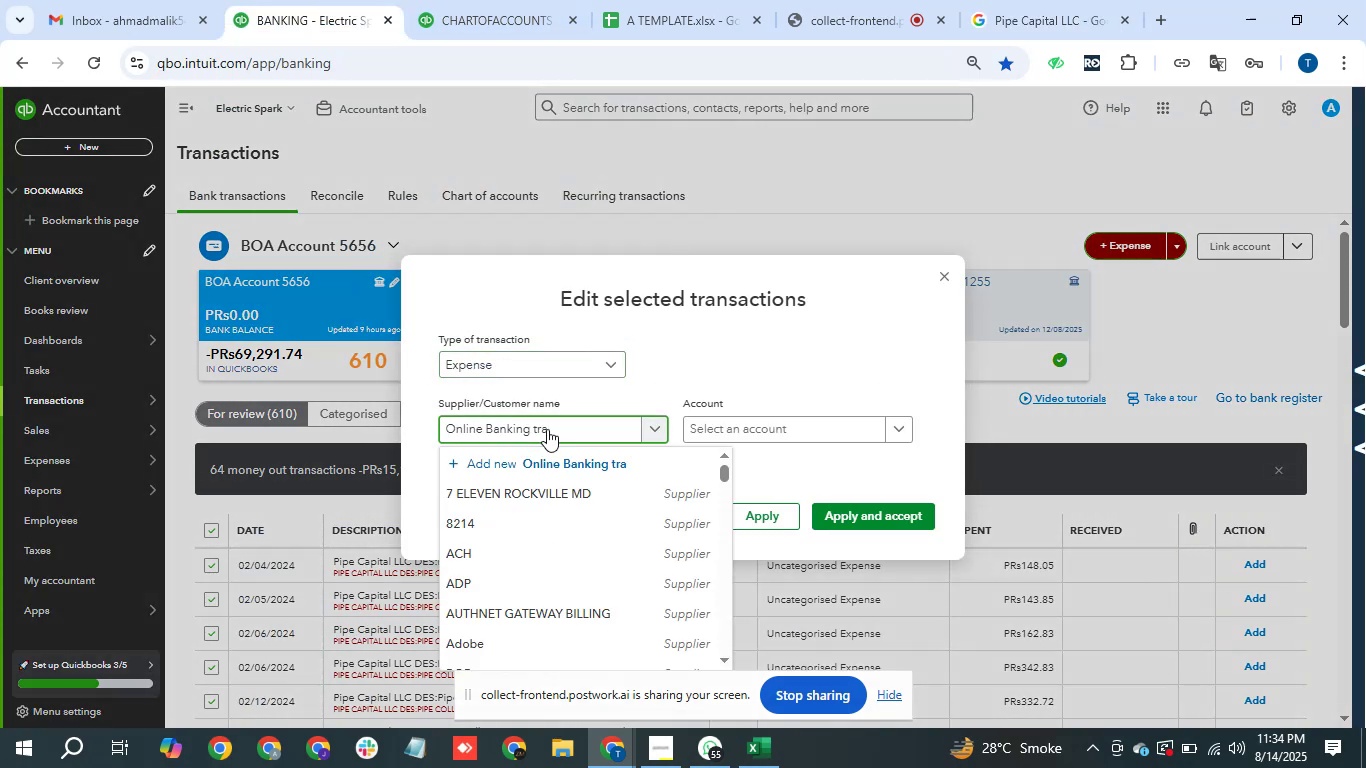 
key(Control+A)
 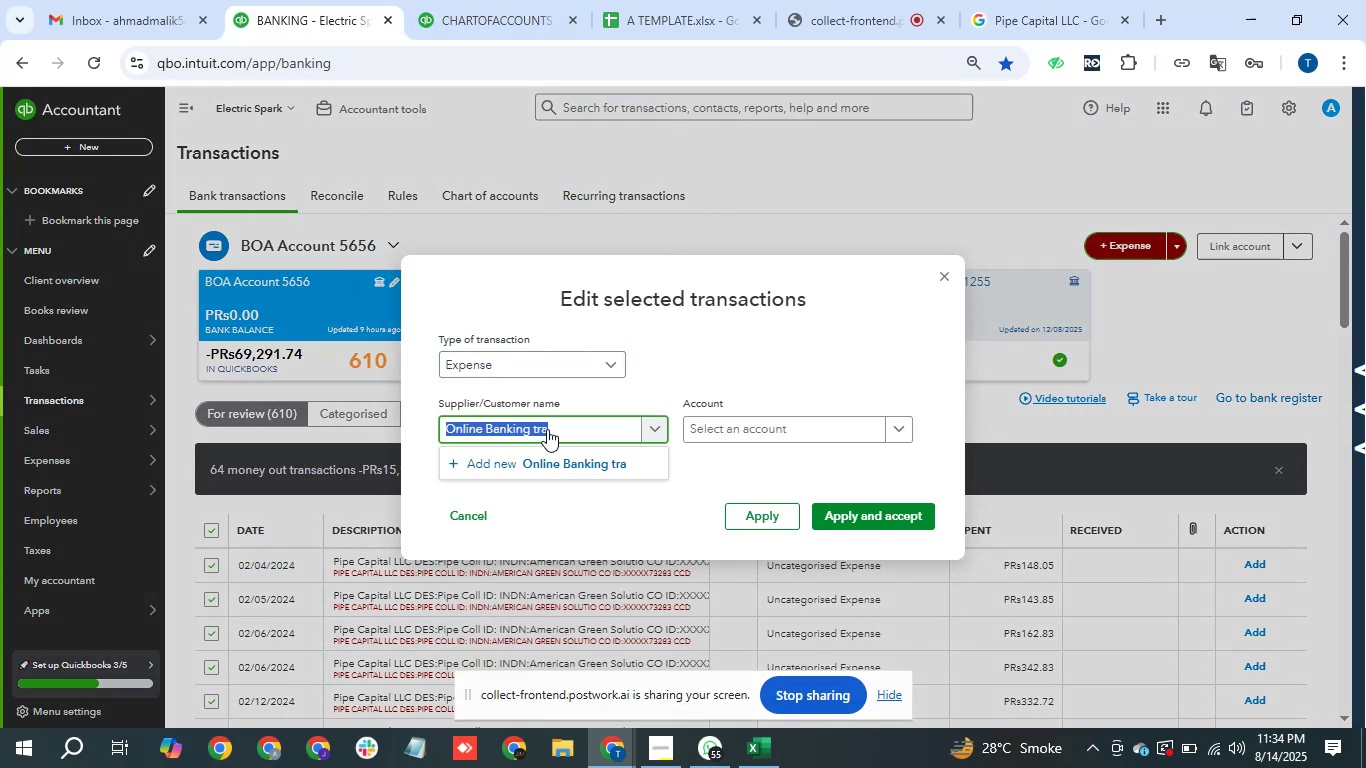 
type(Pipe Capital LLC)
 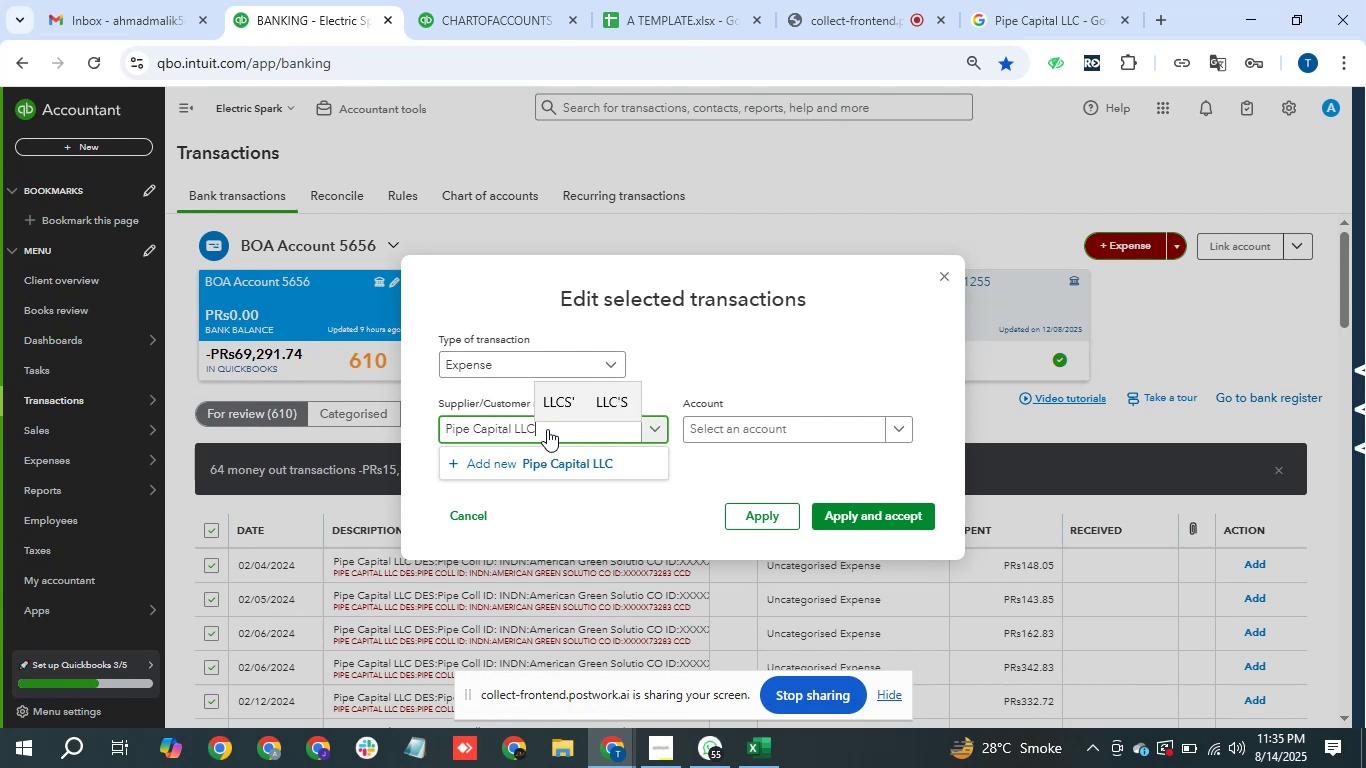 
left_click([1328, 700])
 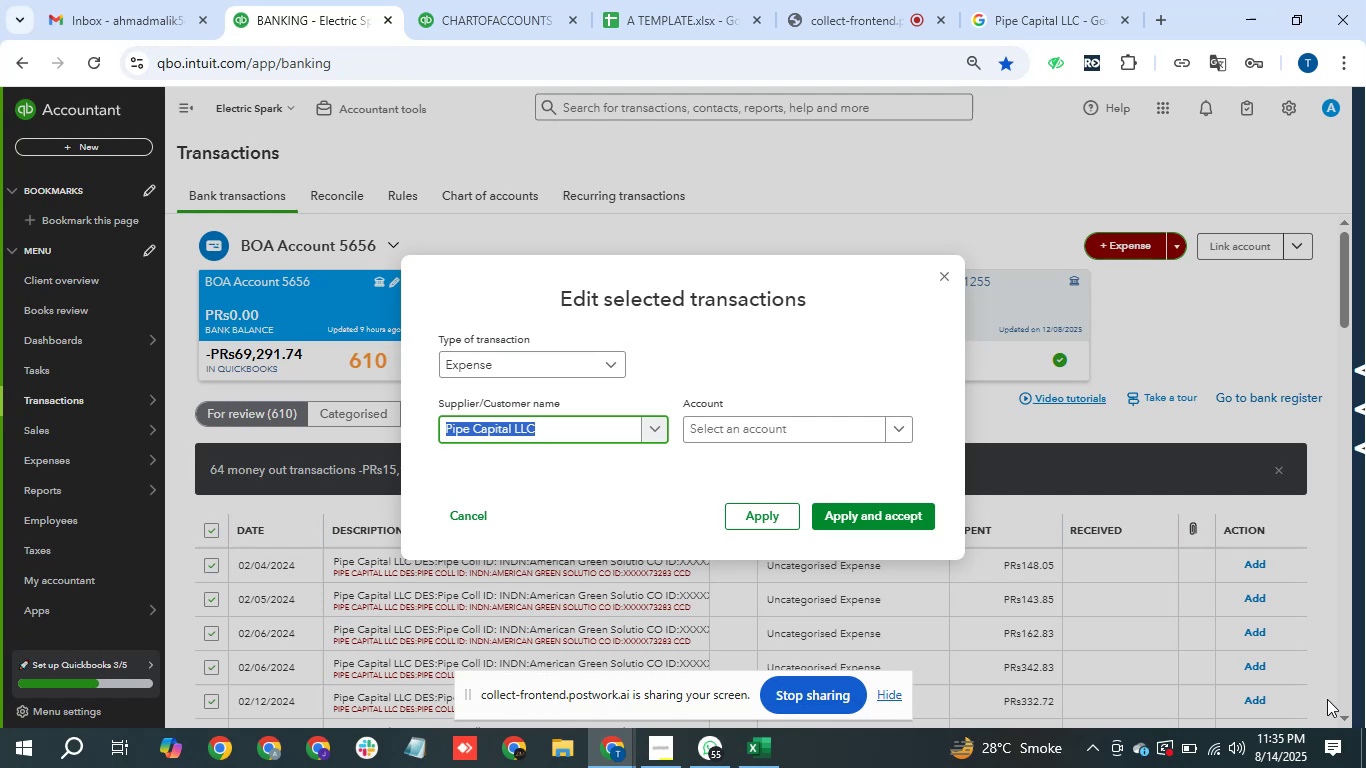 
wait(41.62)
 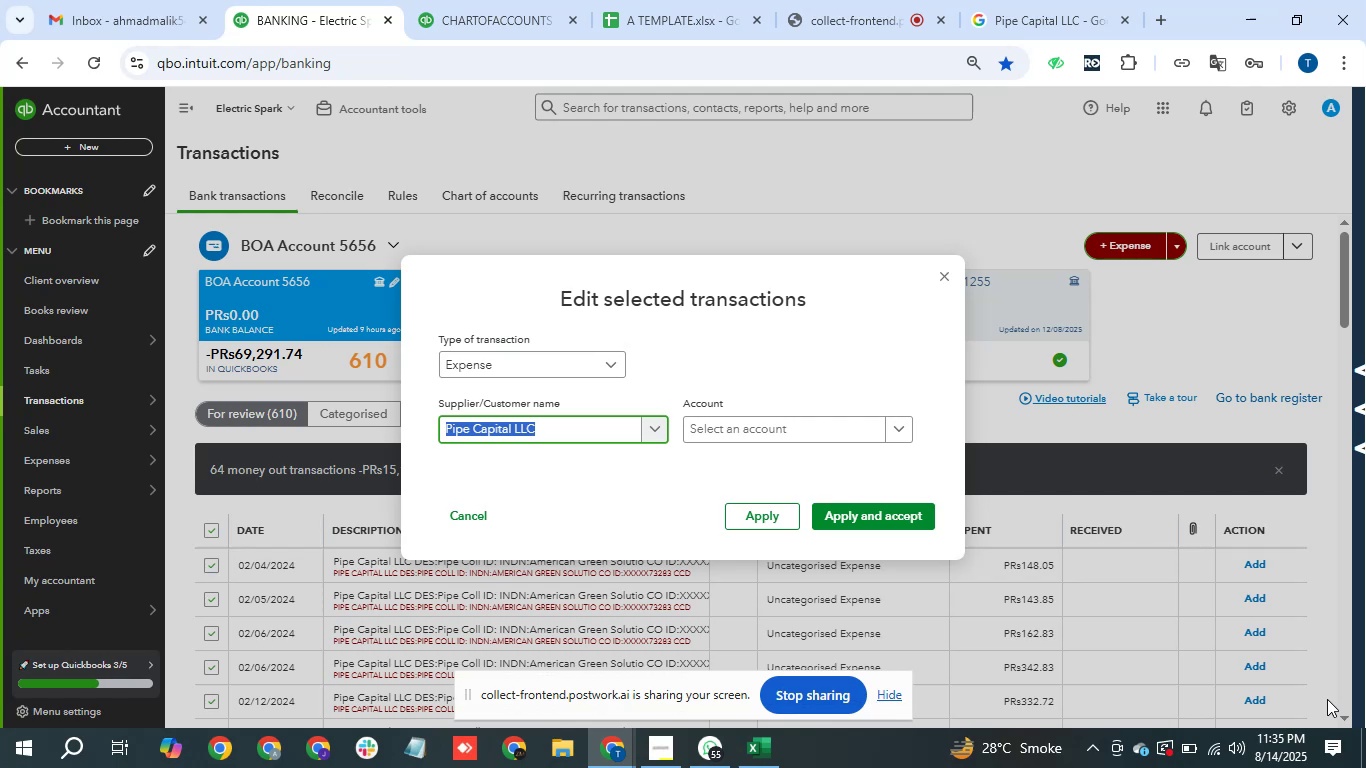 
type(sof)
 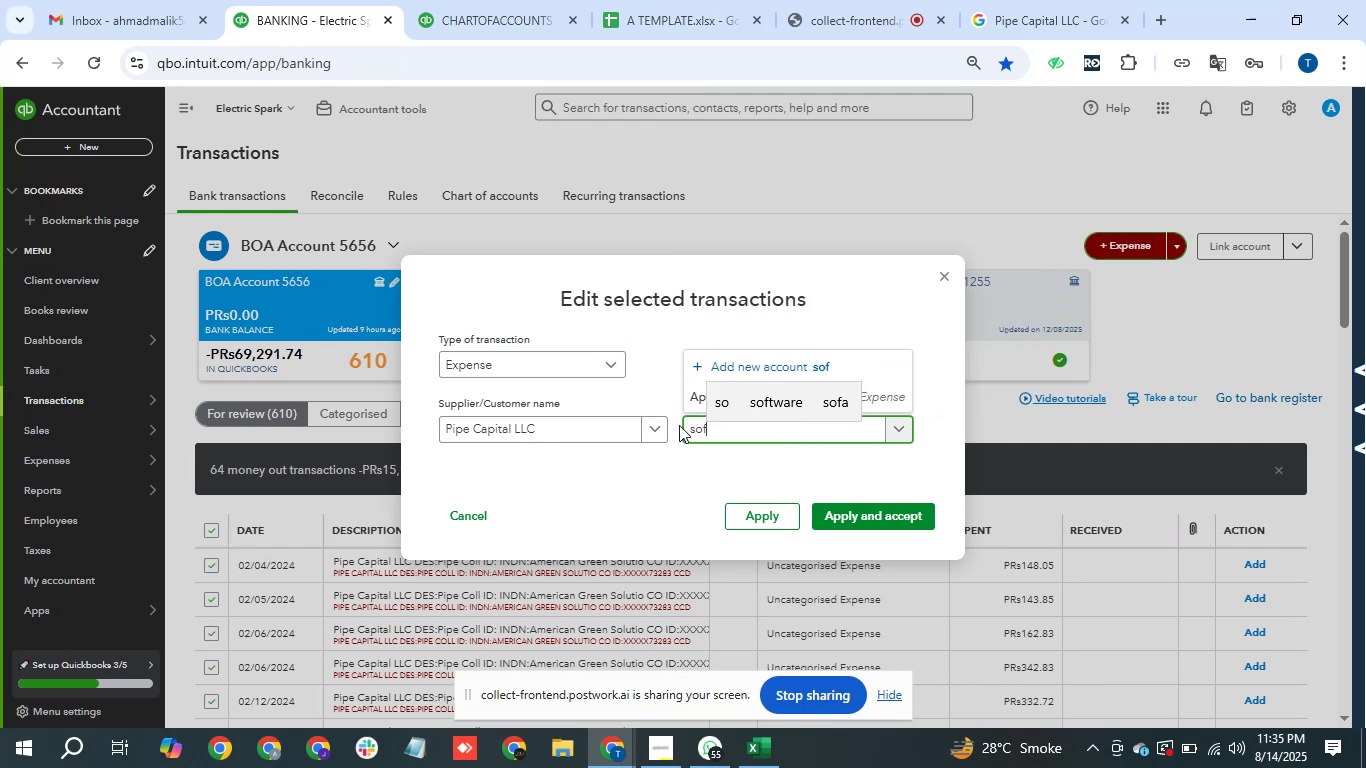 
left_click([694, 403])
 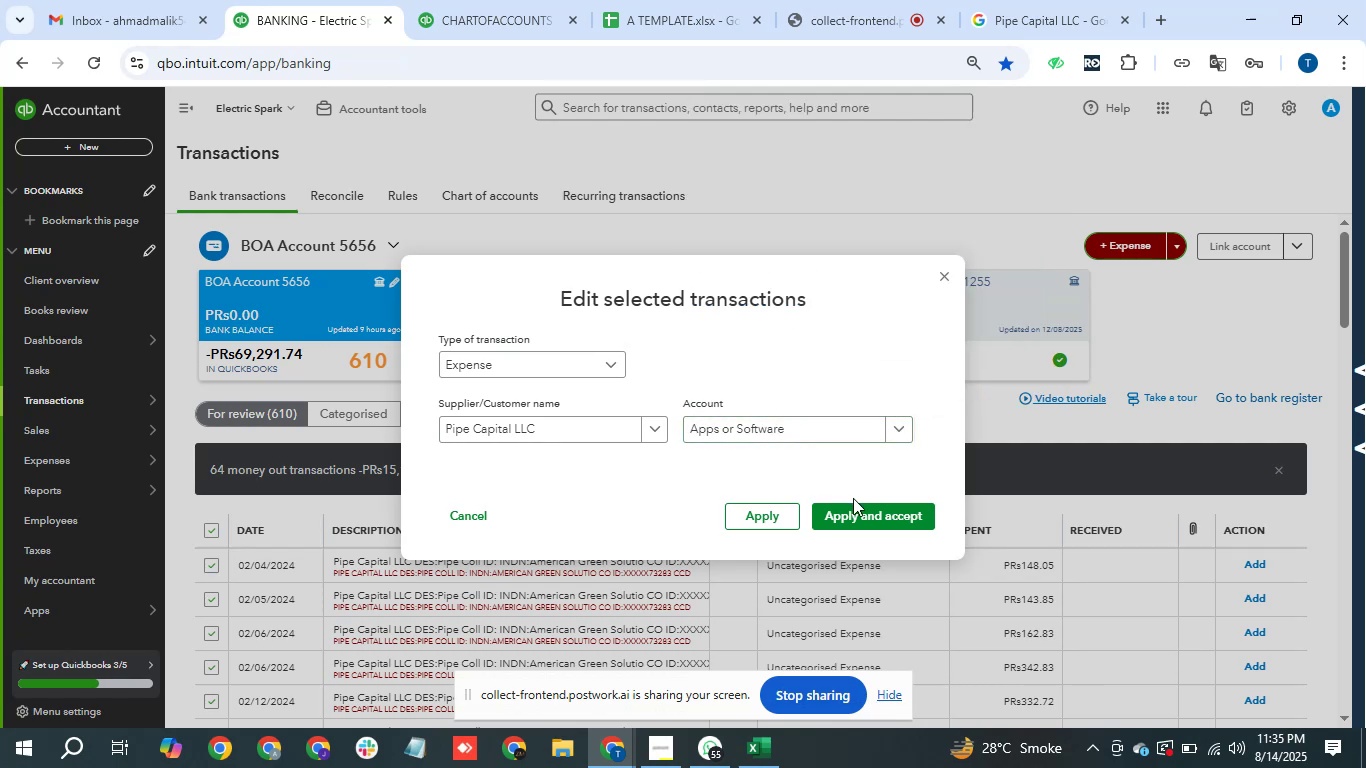 
left_click([878, 514])
 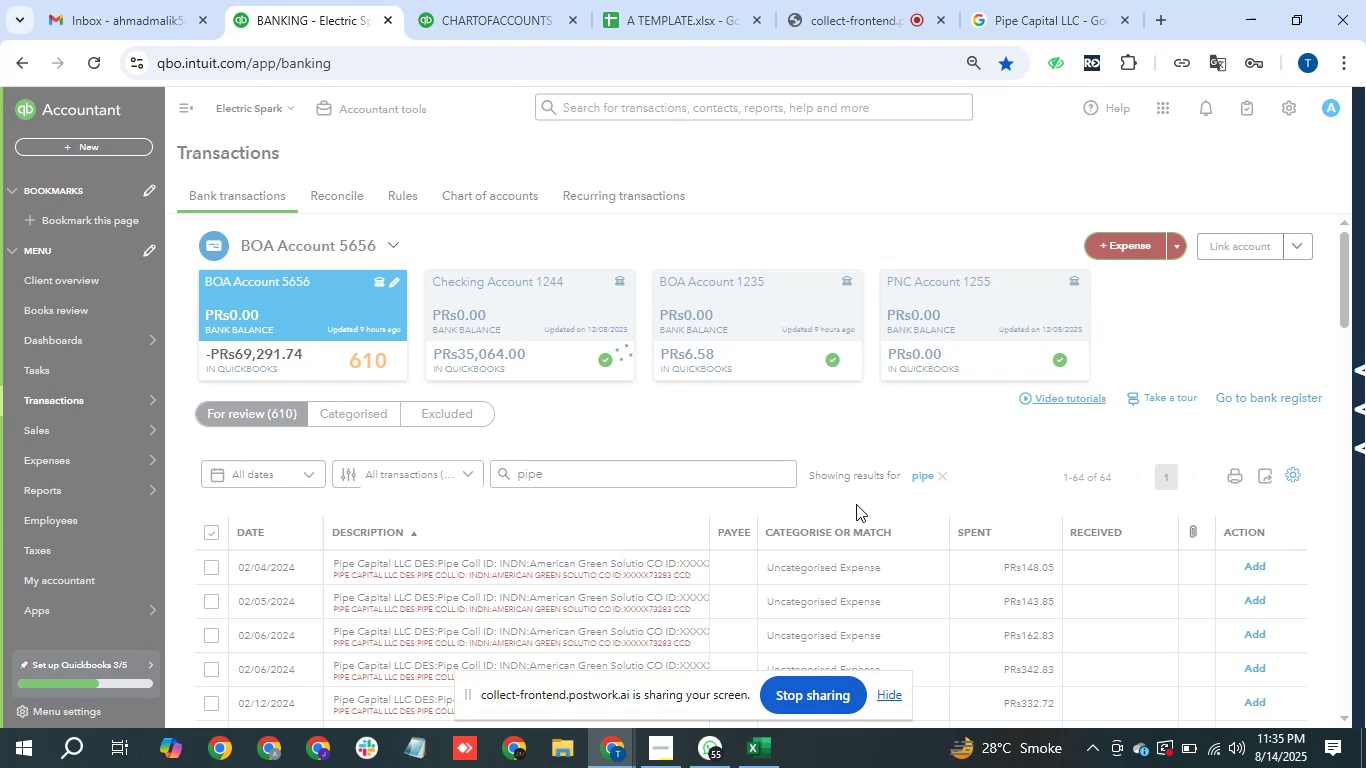 
wait(10.56)
 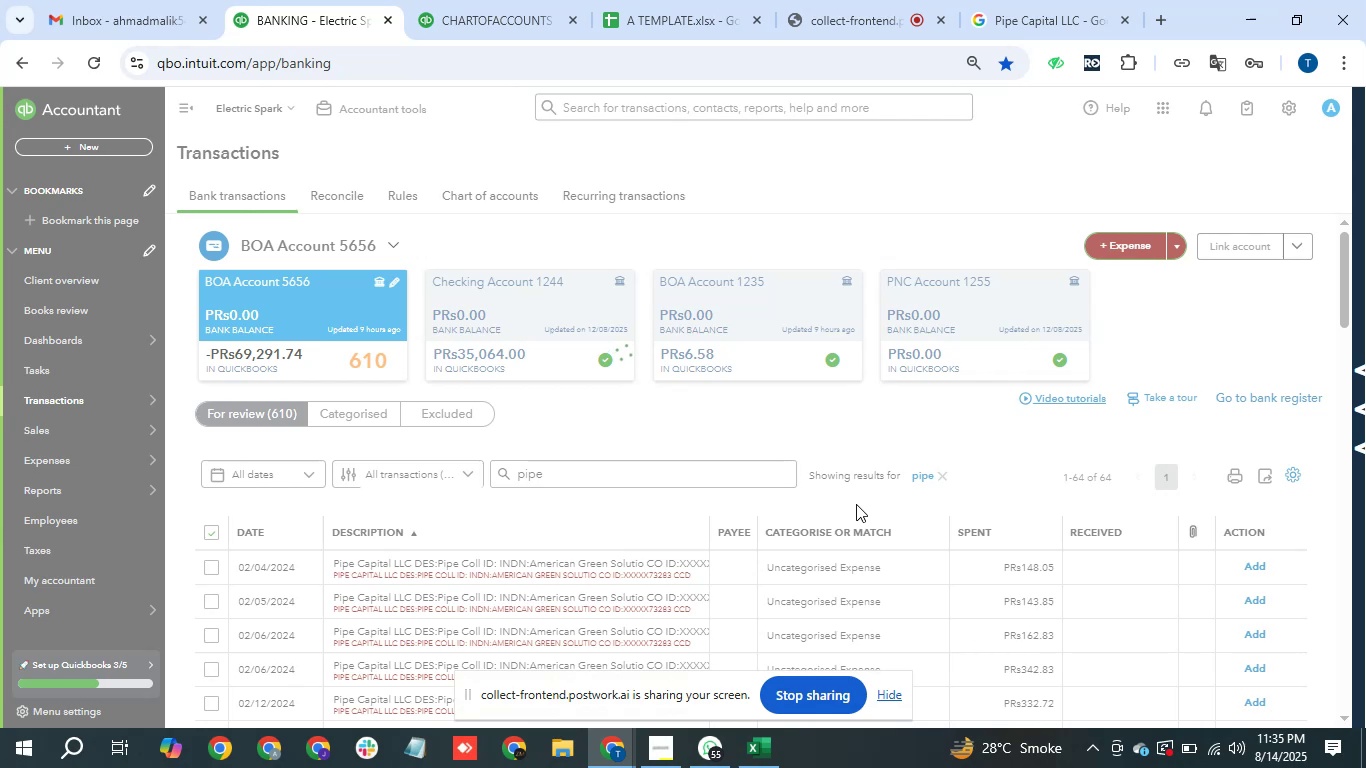 
left_click([935, 470])
 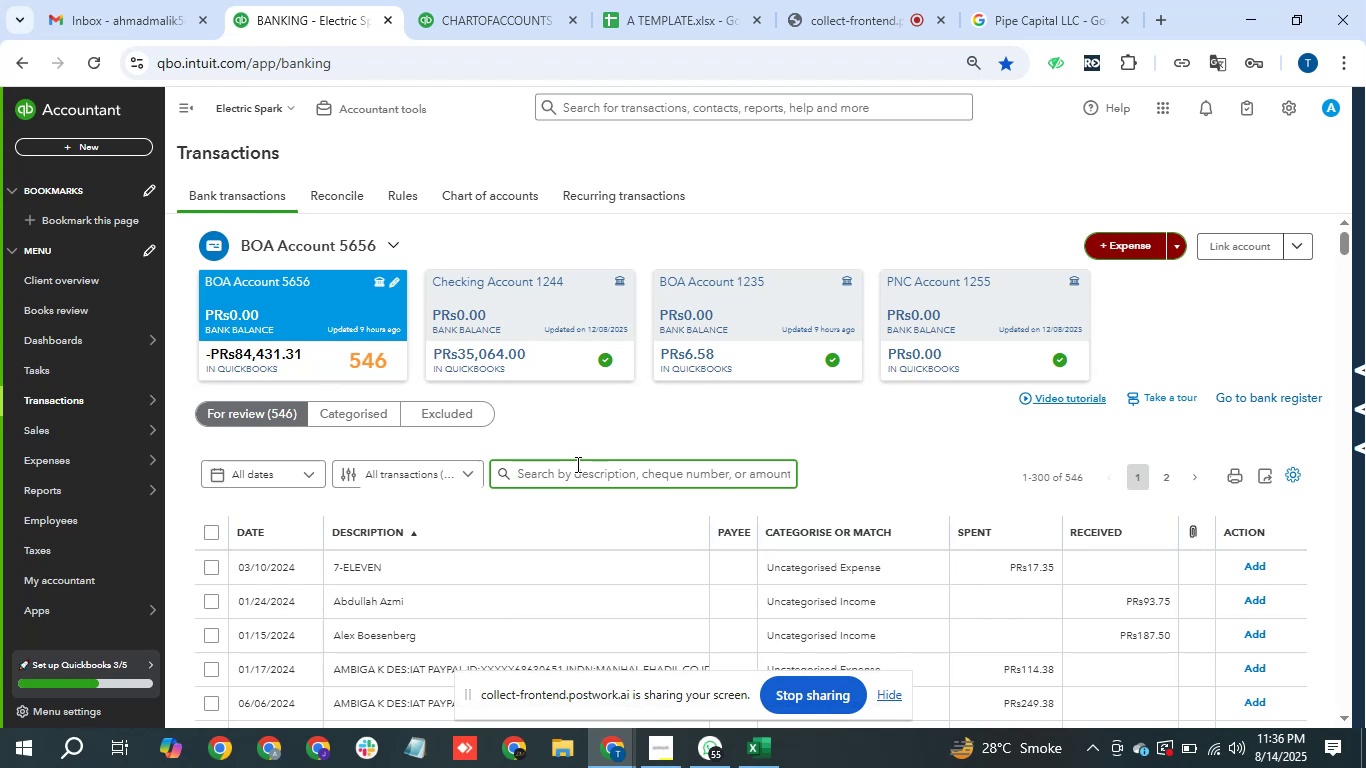 
wait(19.22)
 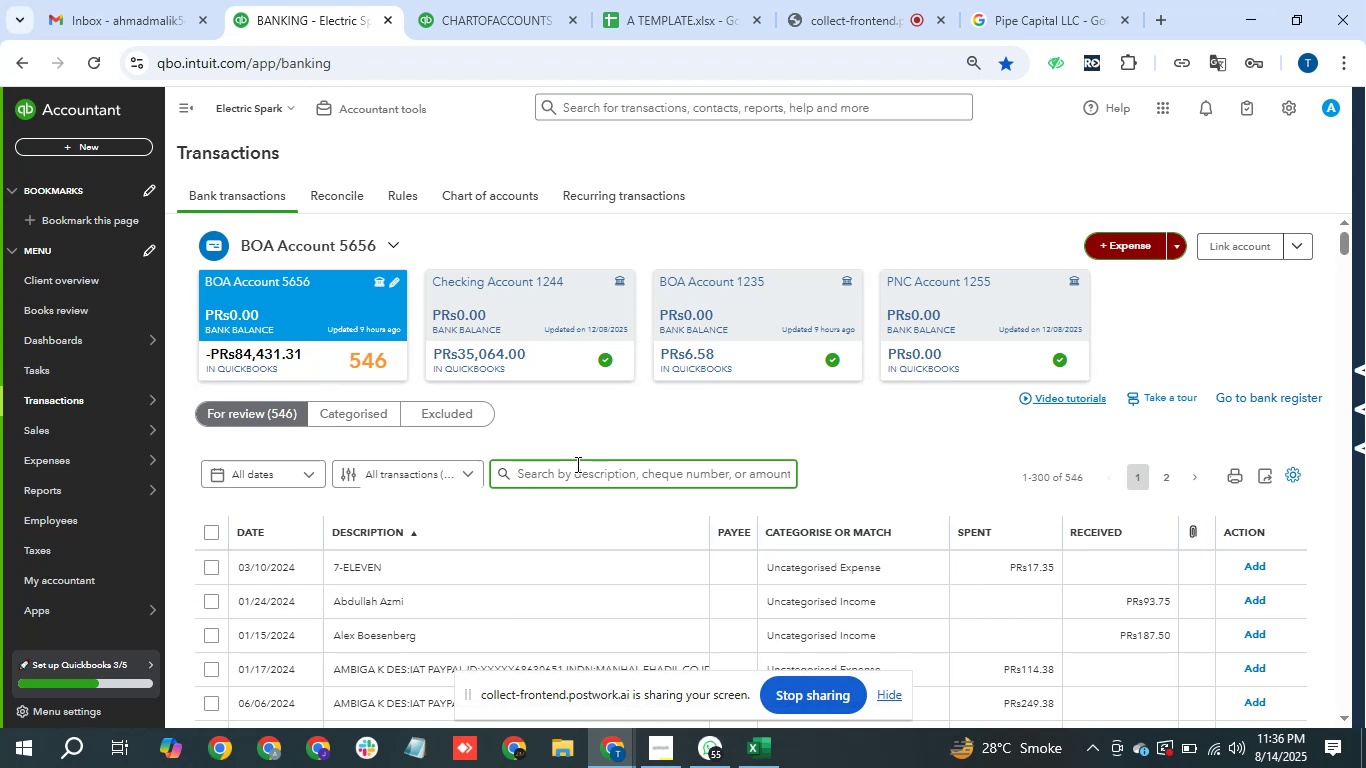 
scroll: coordinate [510, 575], scroll_direction: down, amount: 18.0
 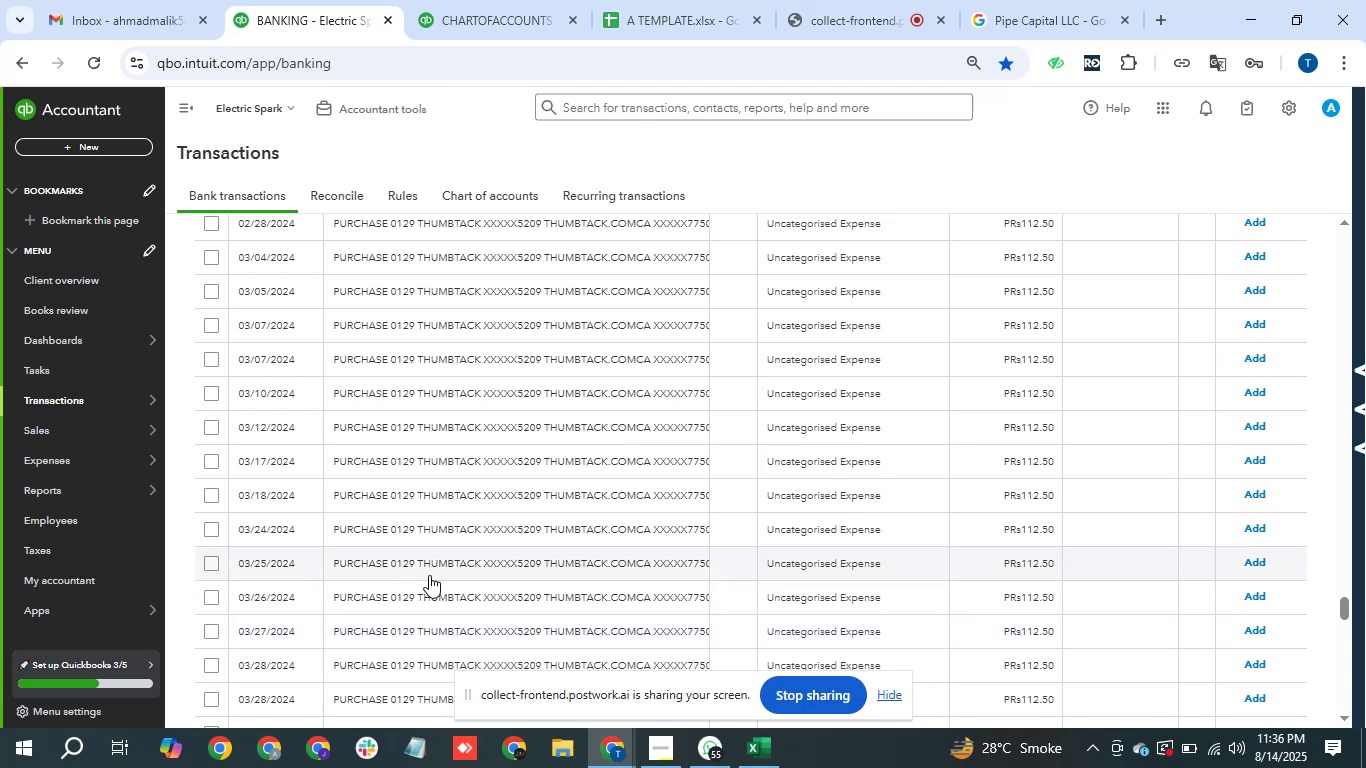 
wait(7.63)
 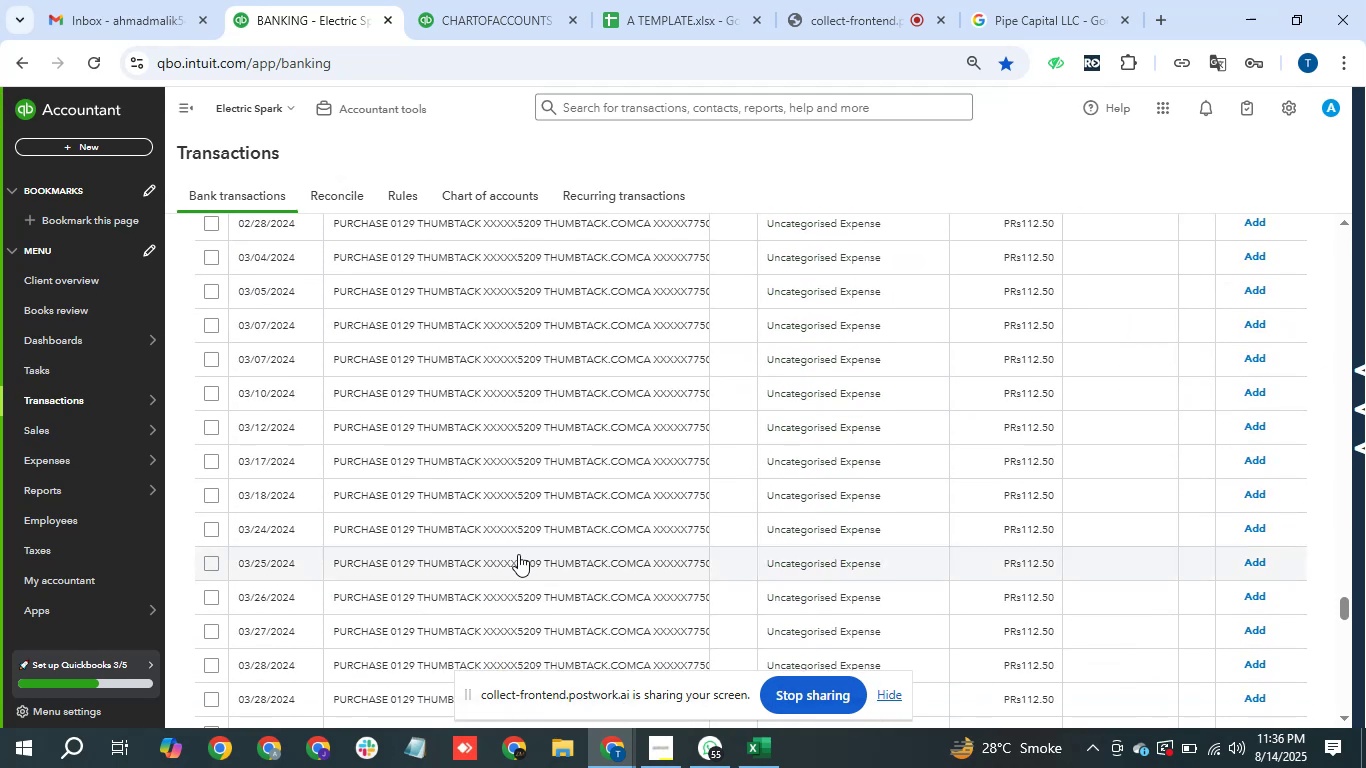 
left_click([1034, 0])
 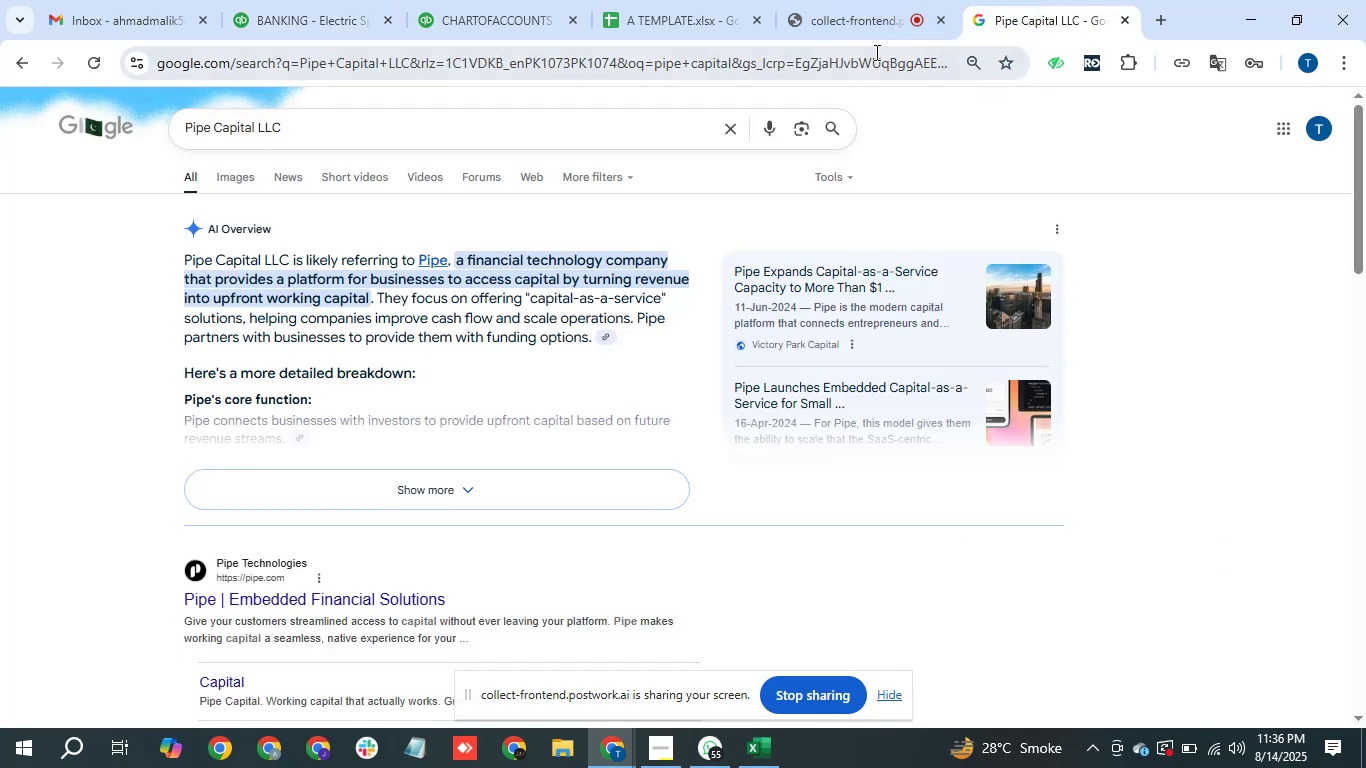 
double_click([874, 52])
 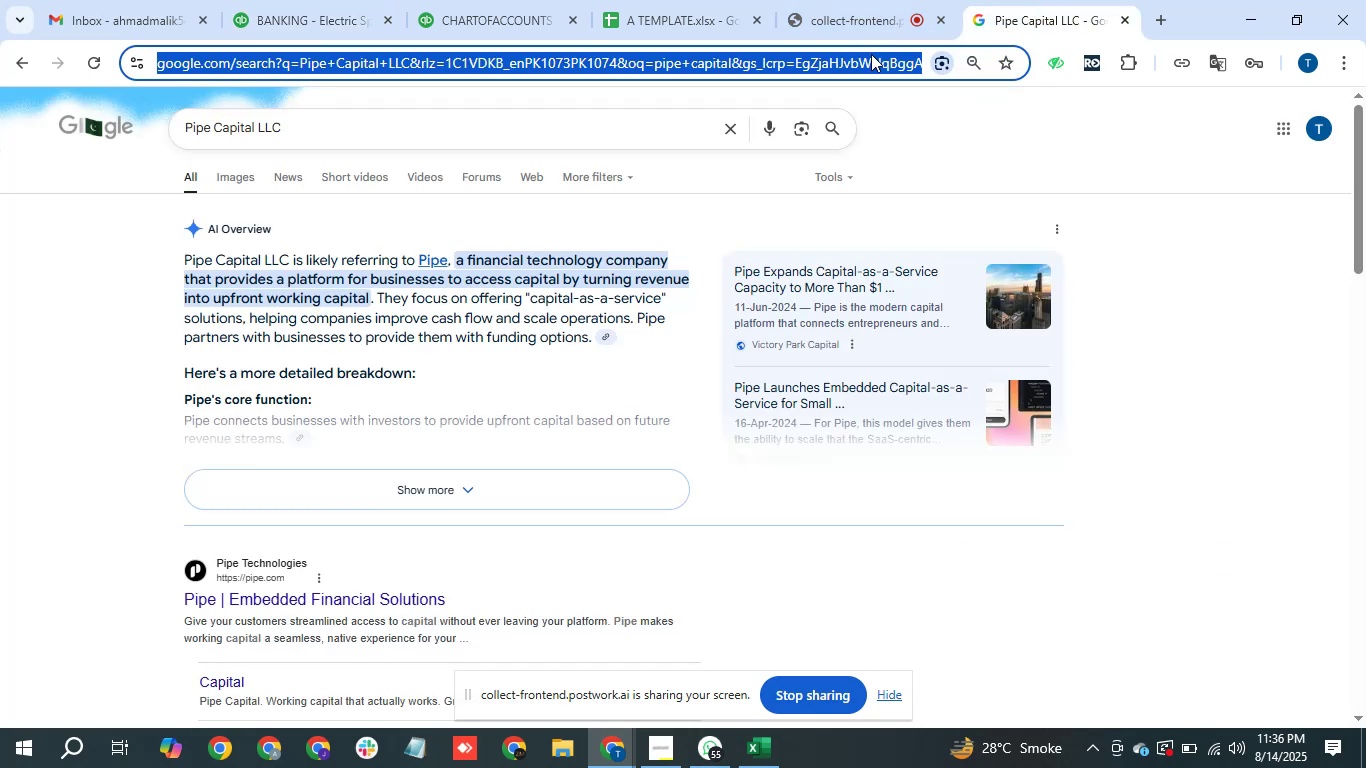 
type(thunumb)
key(Backspace)
key(Backspace)
key(Backspace)
key(Backspace)
type(mt)
key(Backspace)
 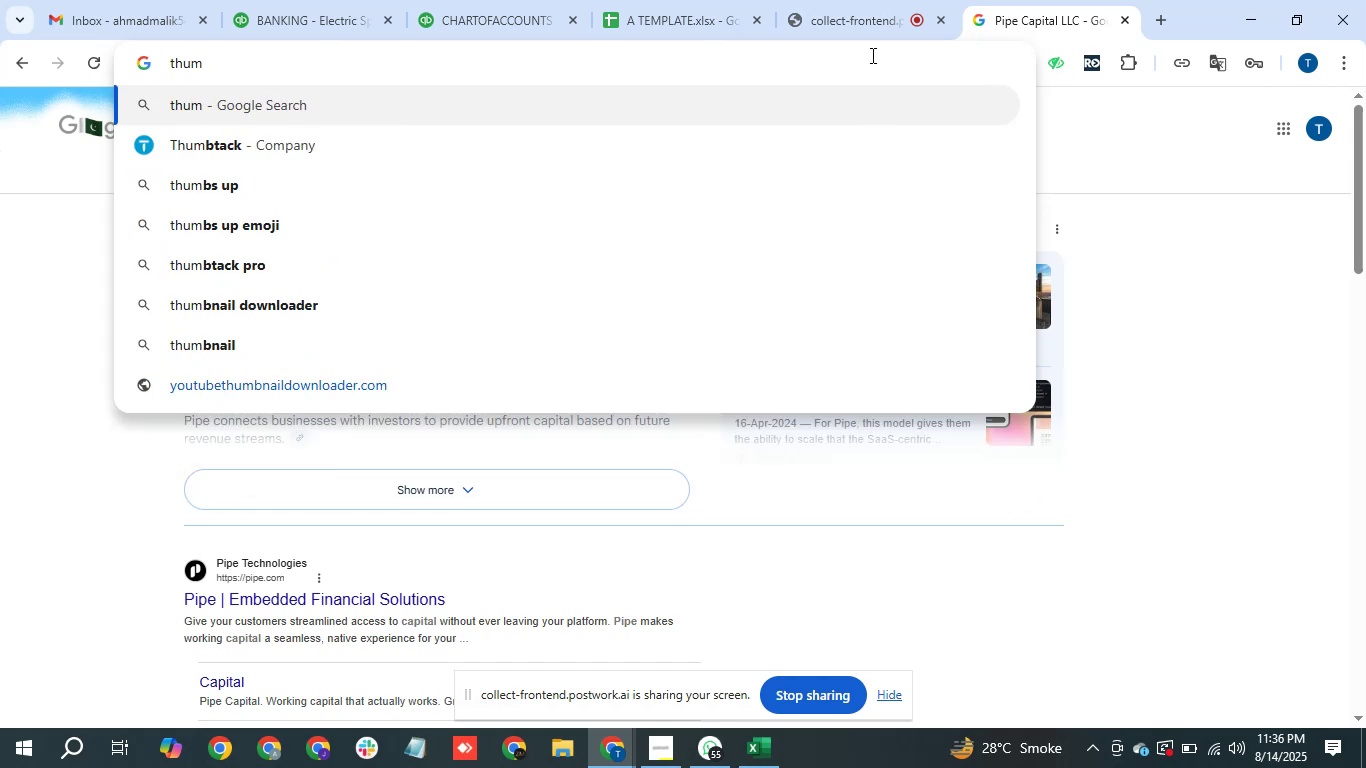 
key(ArrowDown)
 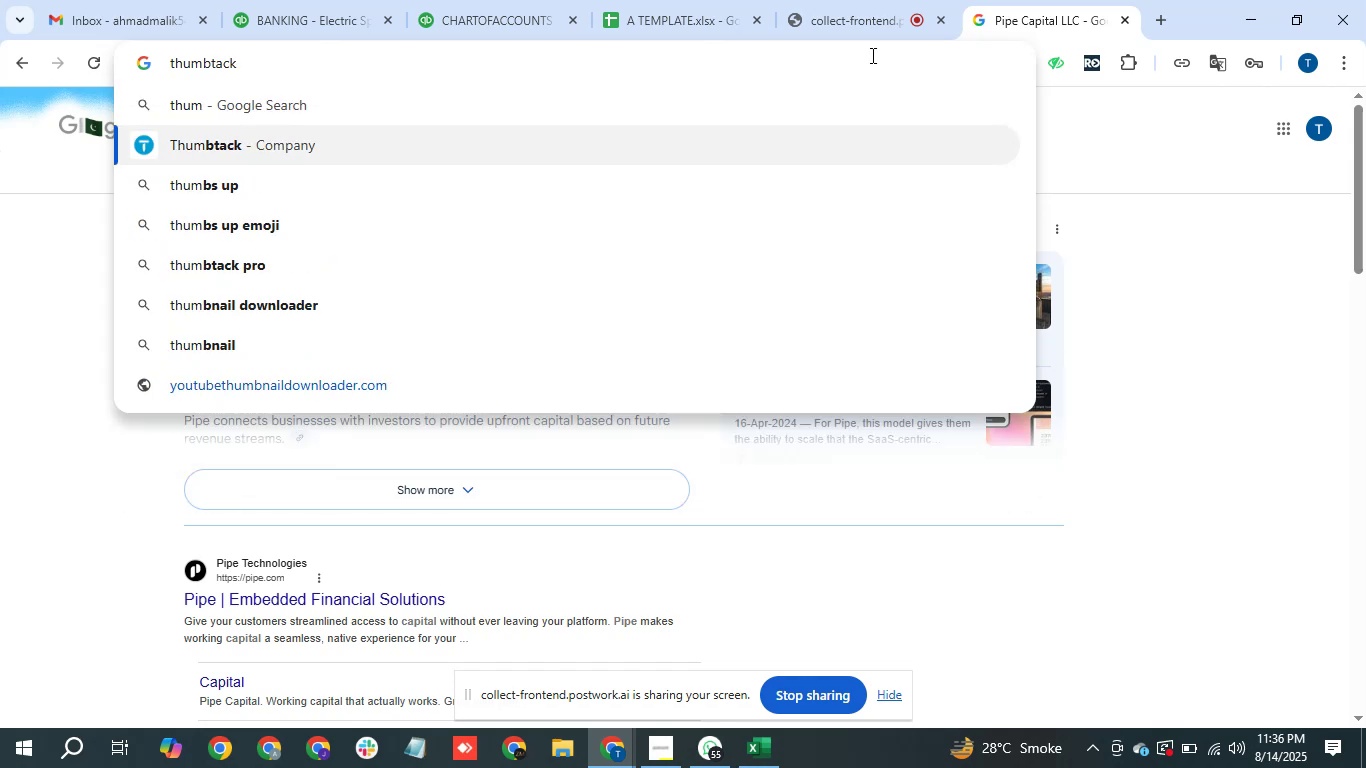 
key(Enter)
 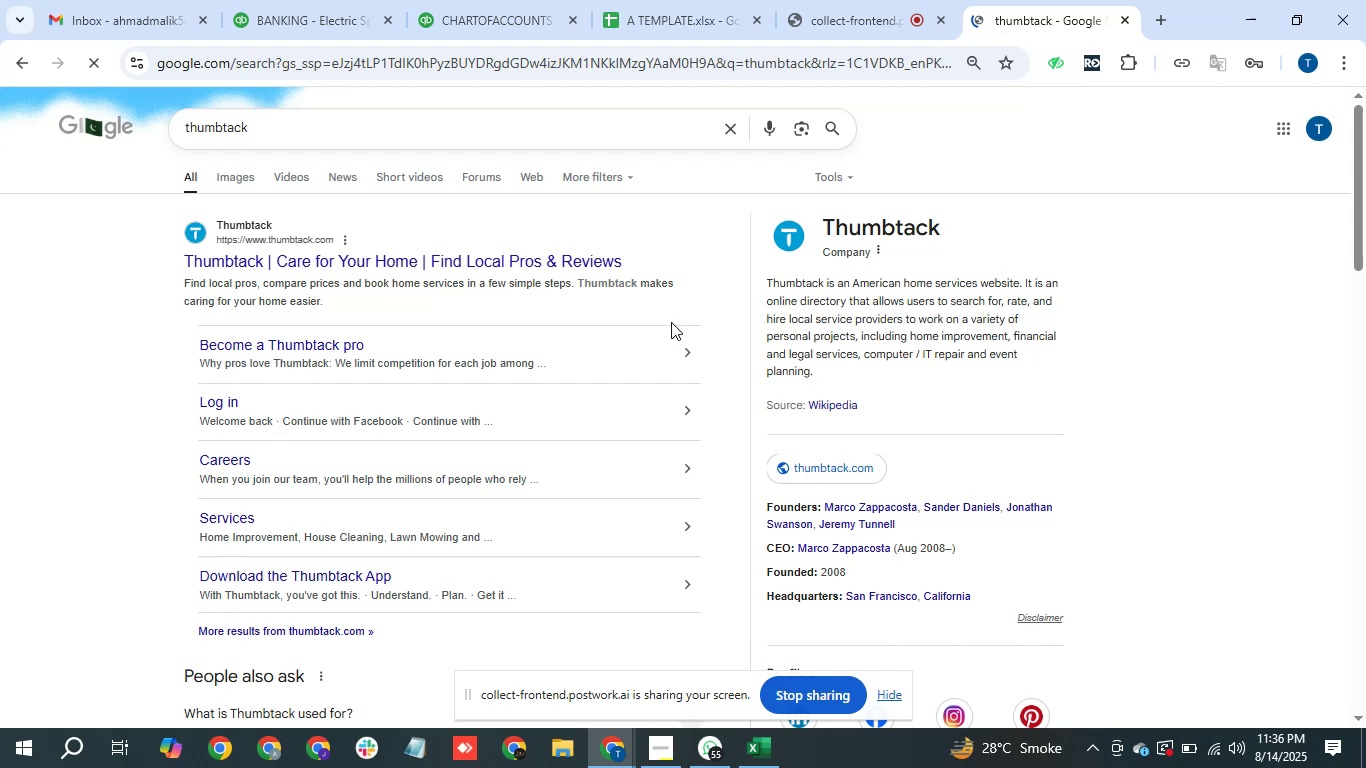 
wait(10.67)
 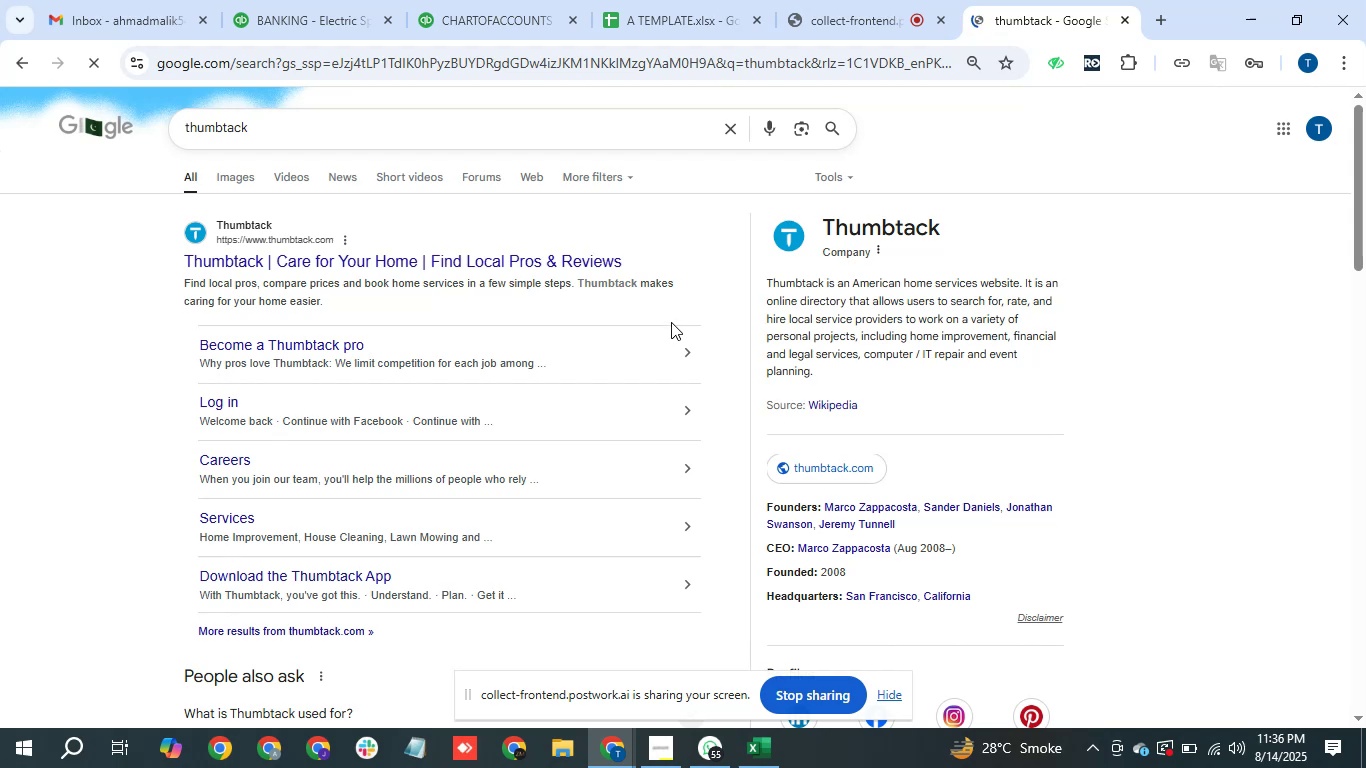 
left_click([349, 5])
 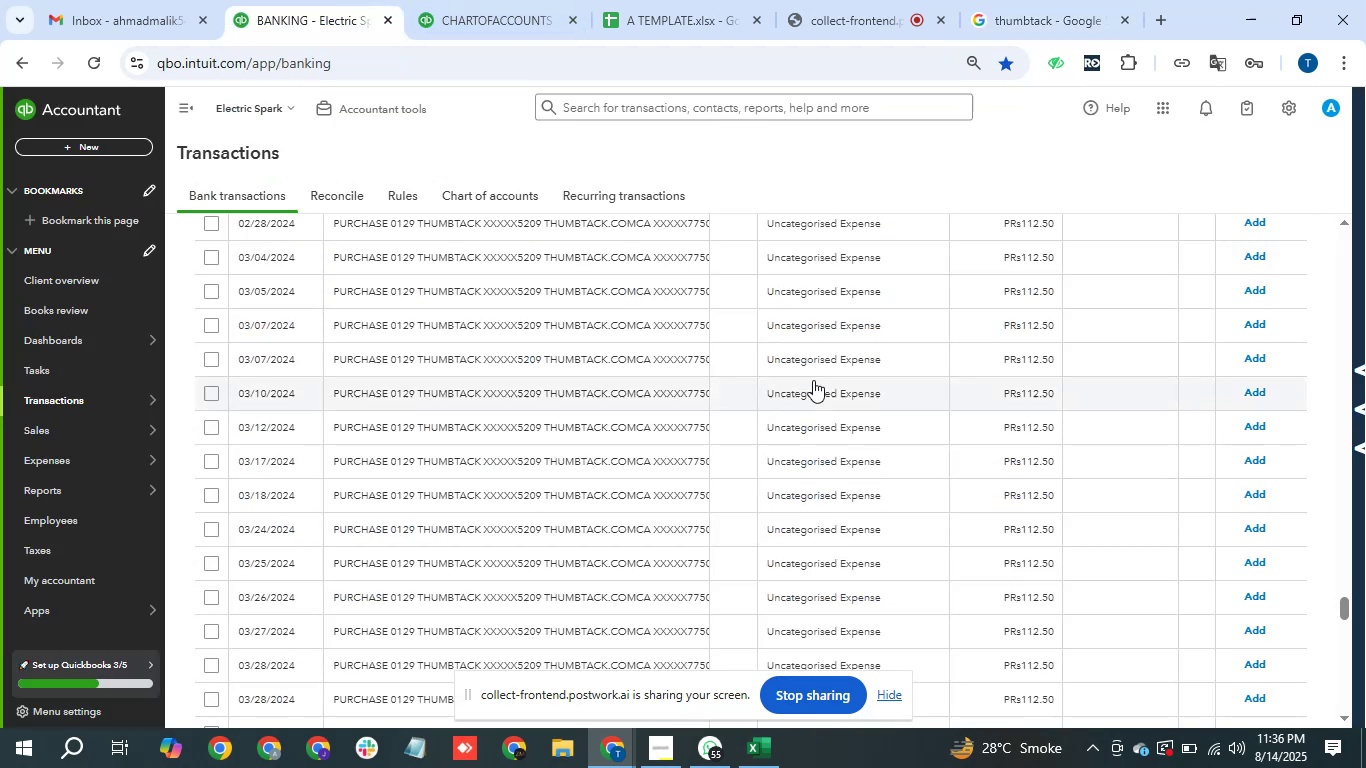 
scroll: coordinate [652, 459], scroll_direction: up, amount: 5.0
 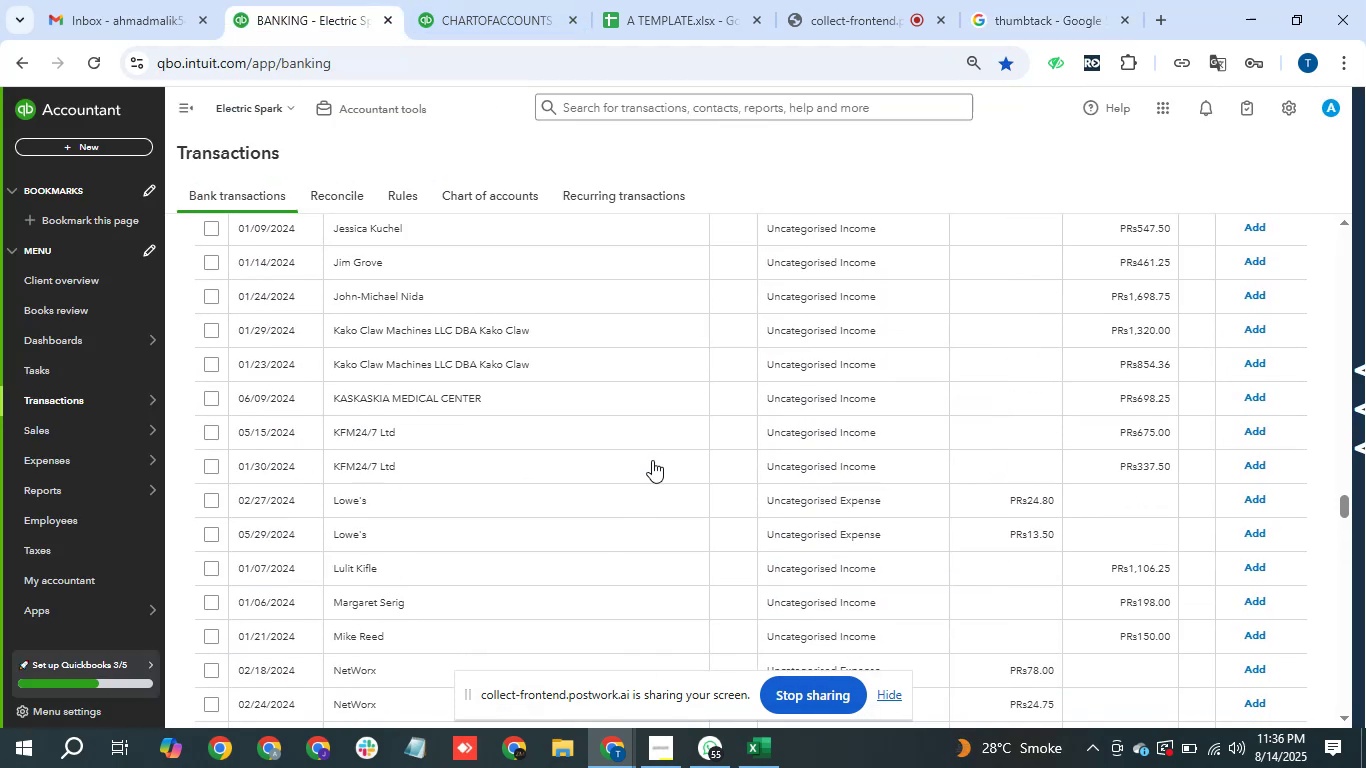 
scroll: coordinate [636, 504], scroll_direction: down, amount: 5.0
 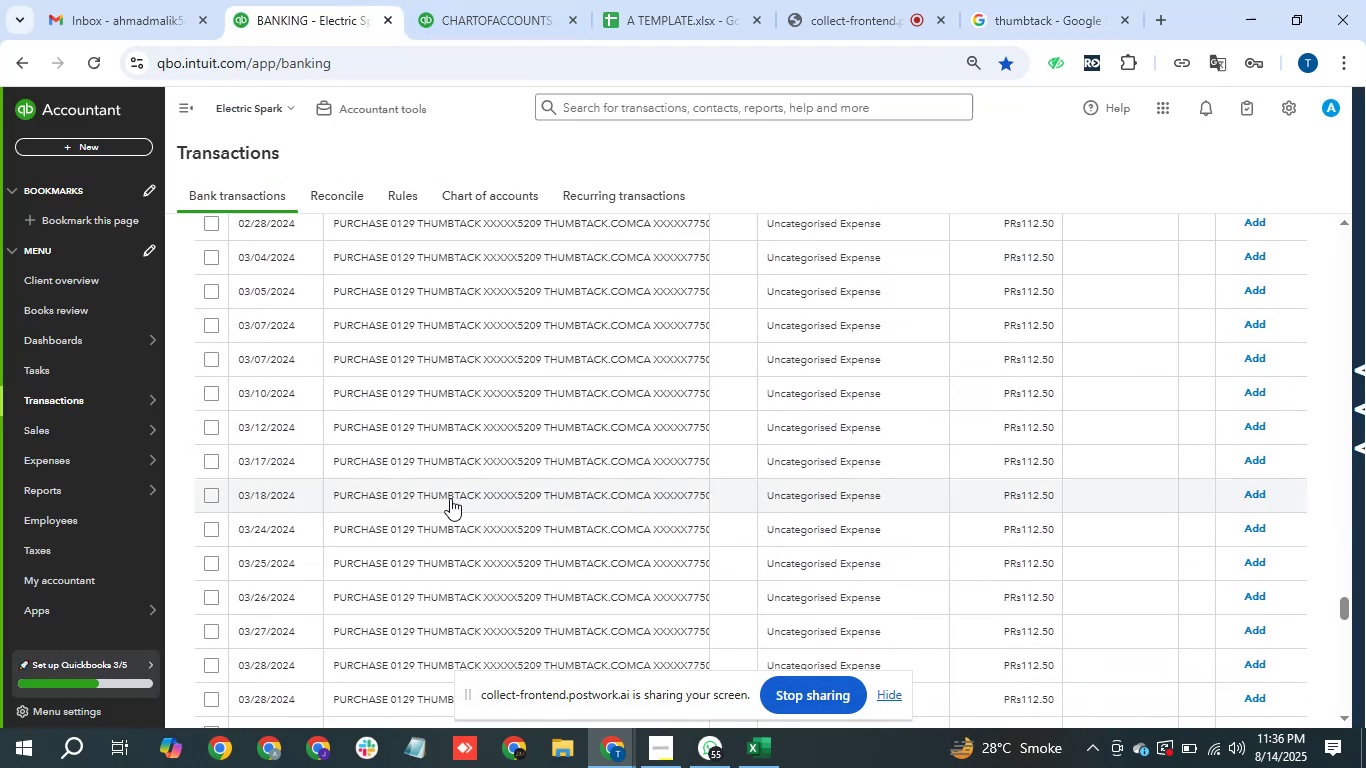 
left_click_drag(start_coordinate=[418, 497], to_coordinate=[483, 491])
 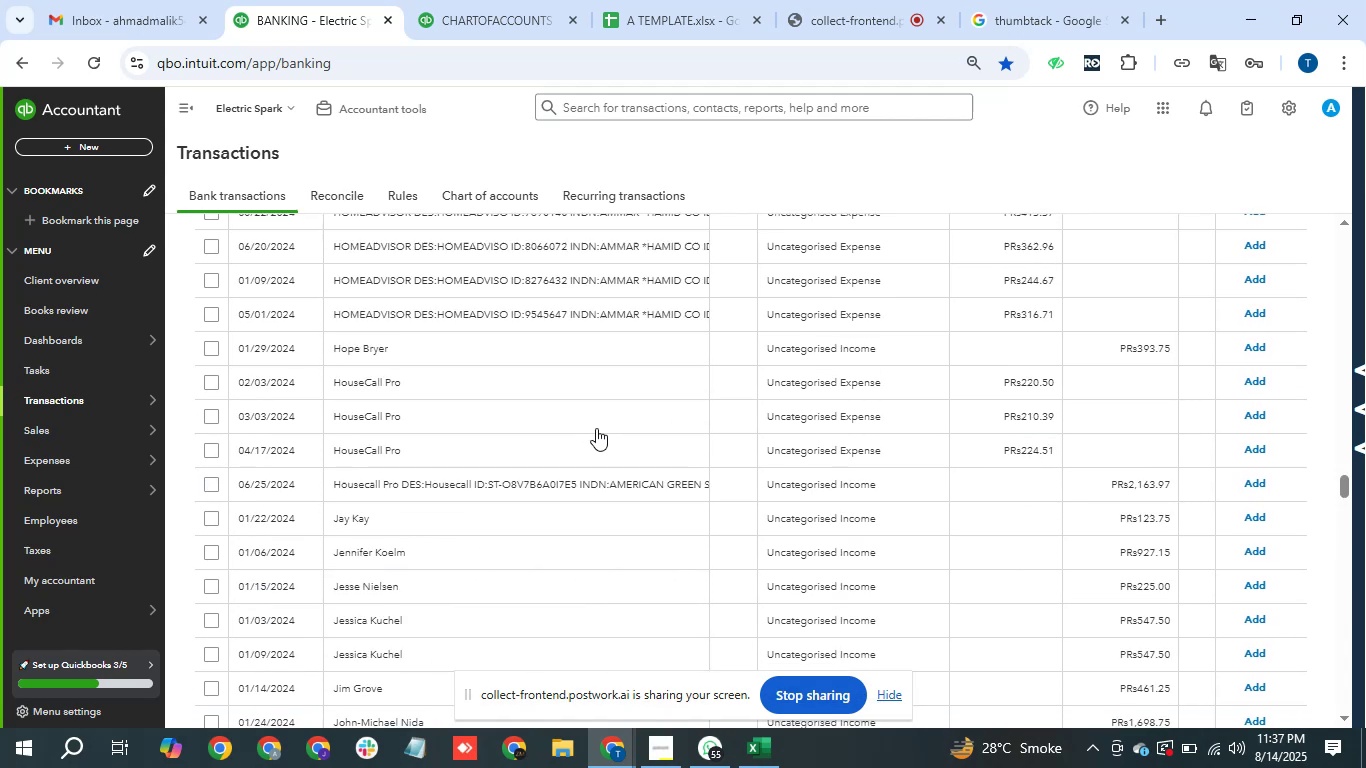 
key(Control+C)
 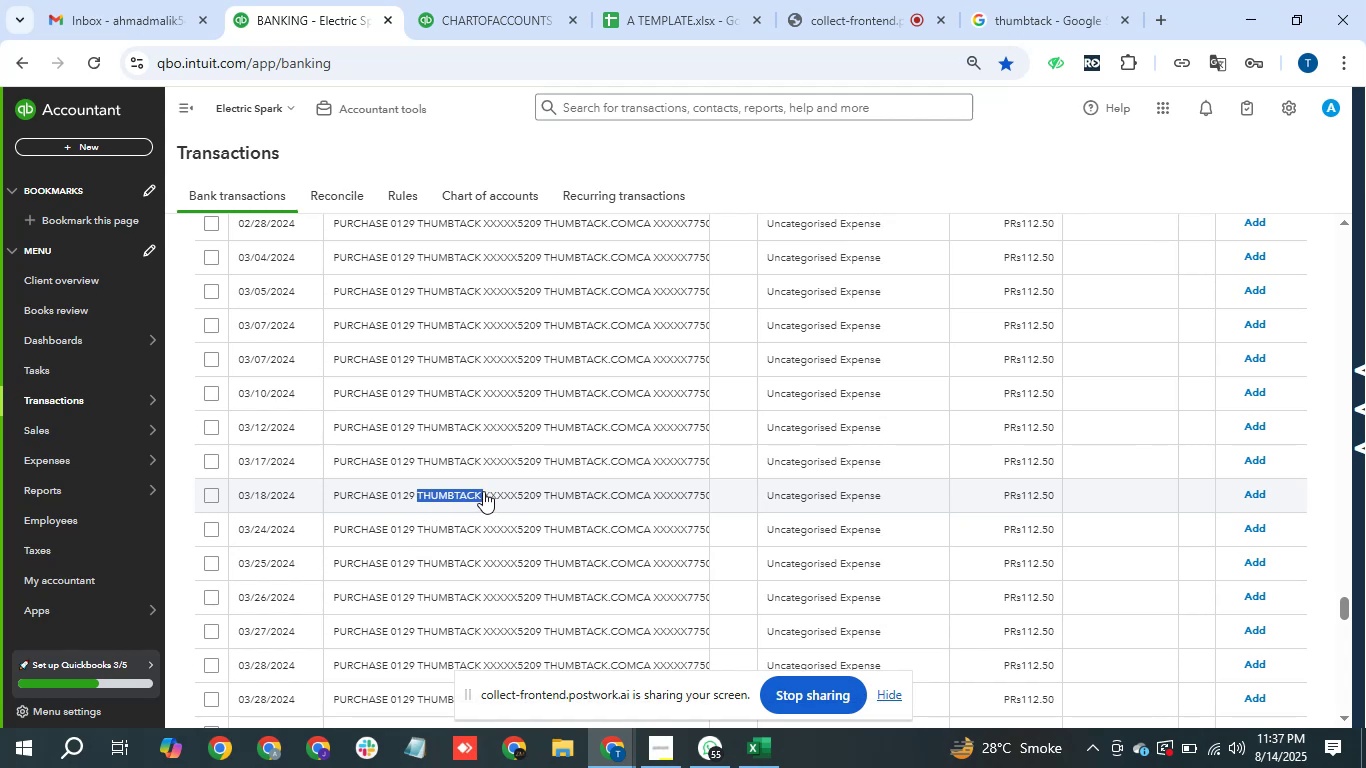 
scroll: coordinate [596, 435], scroll_direction: up, amount: 28.0
 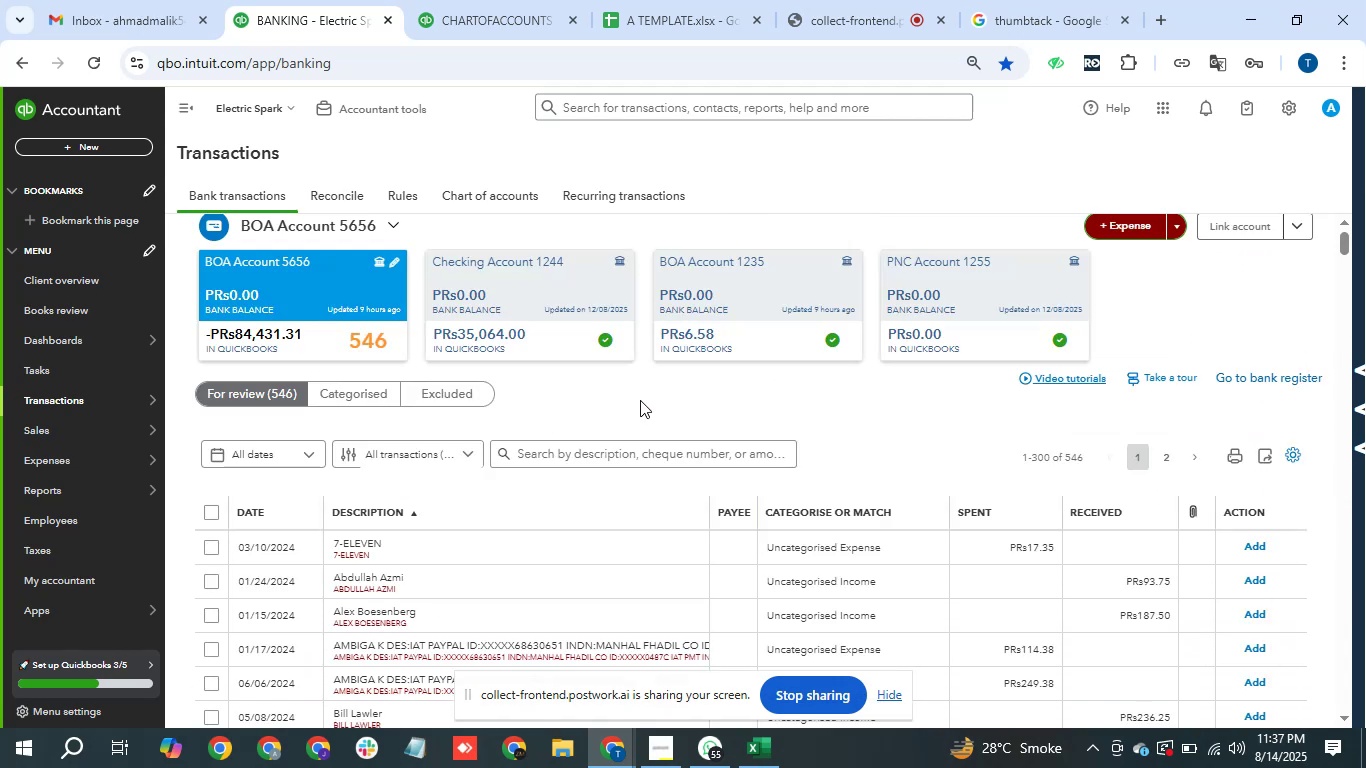 
left_click([616, 443])
 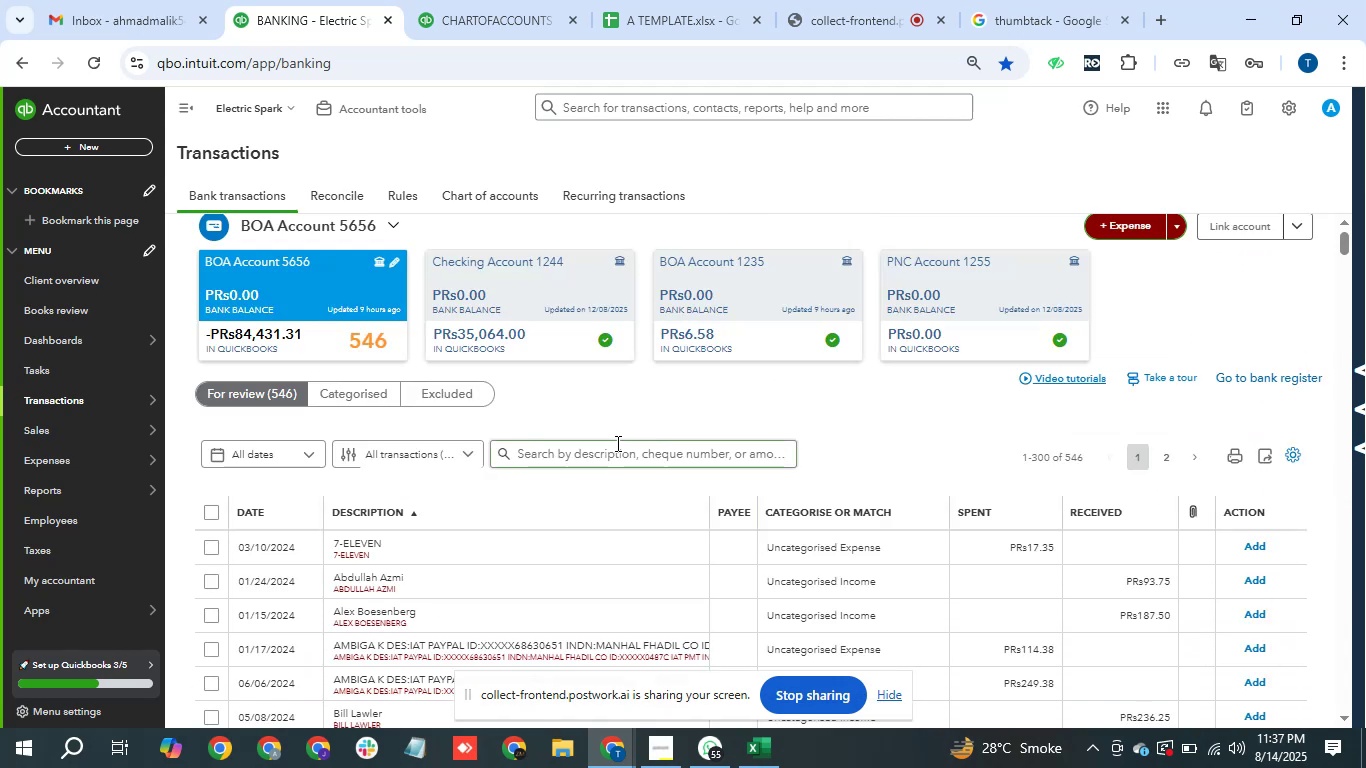 
key(Control+V)
 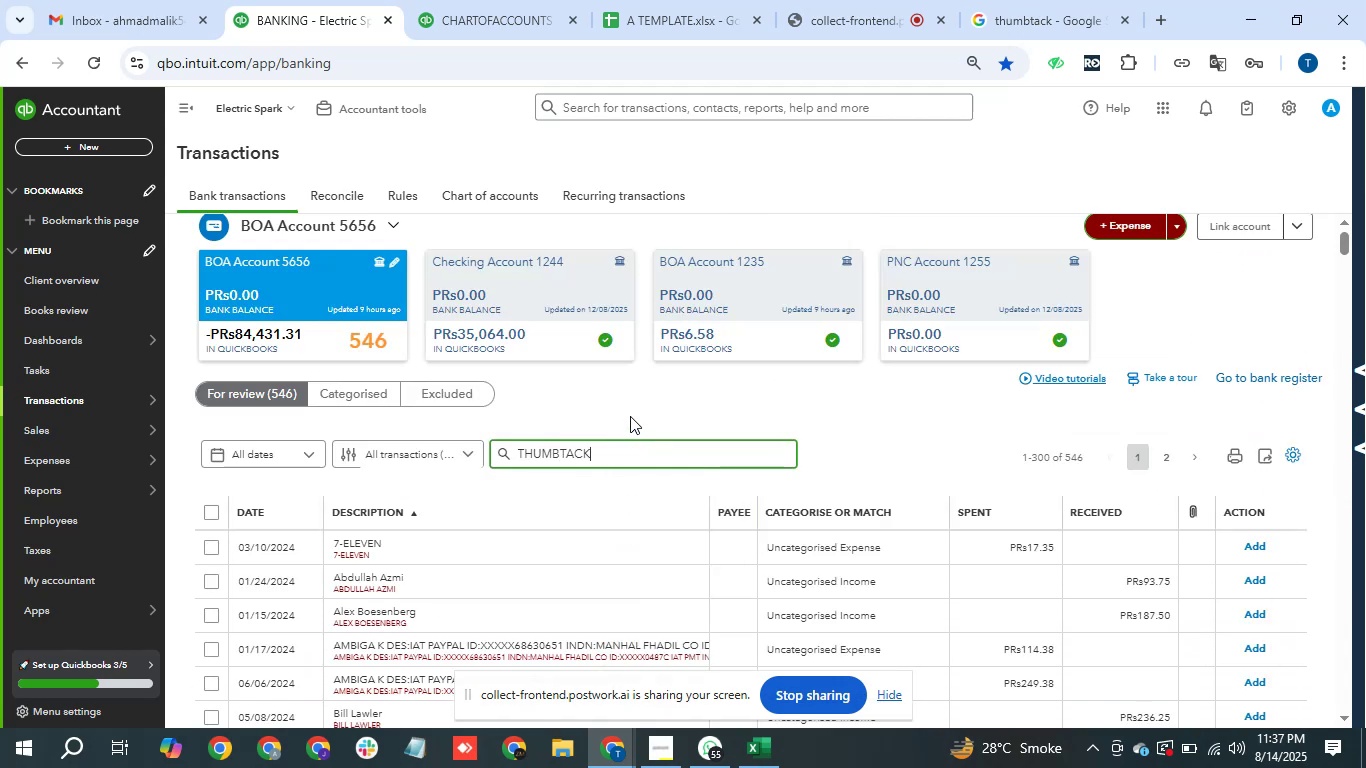 
key(Enter)
 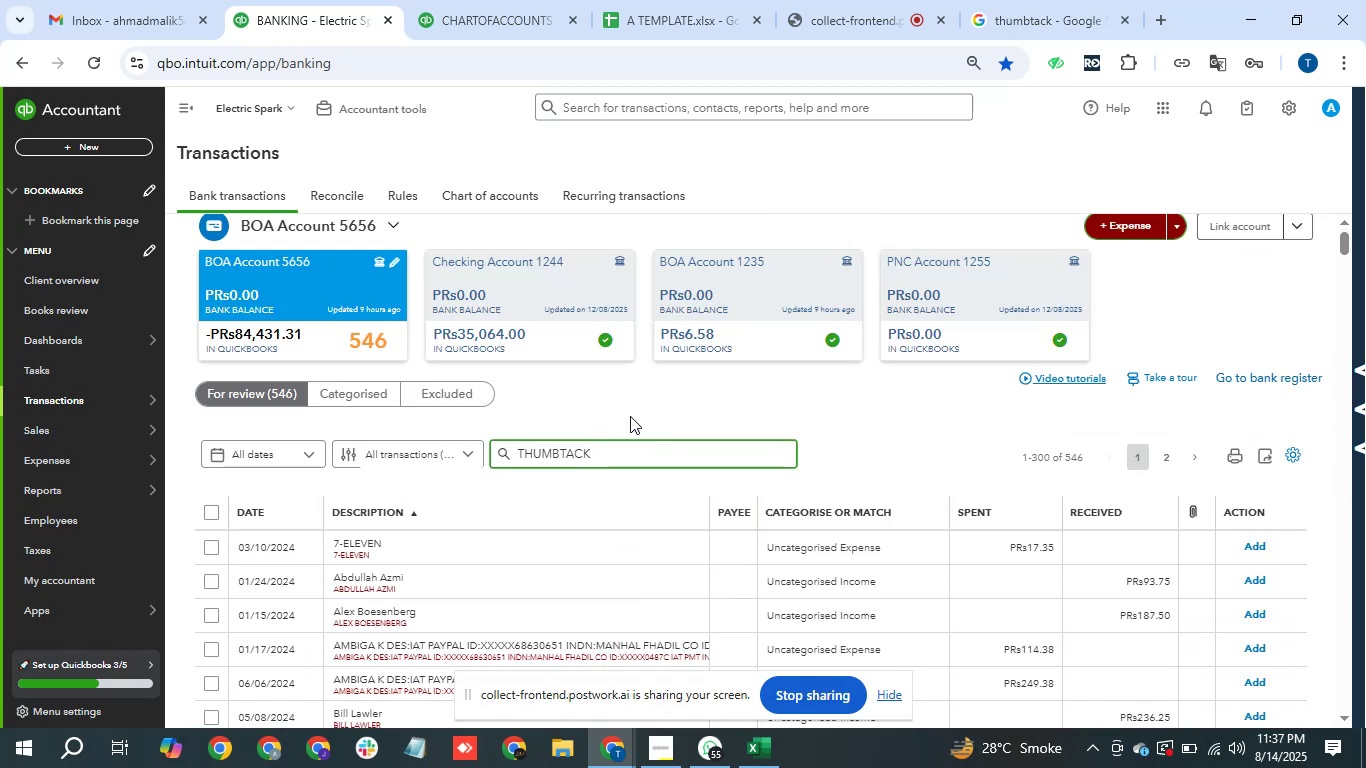 
key(Enter)
 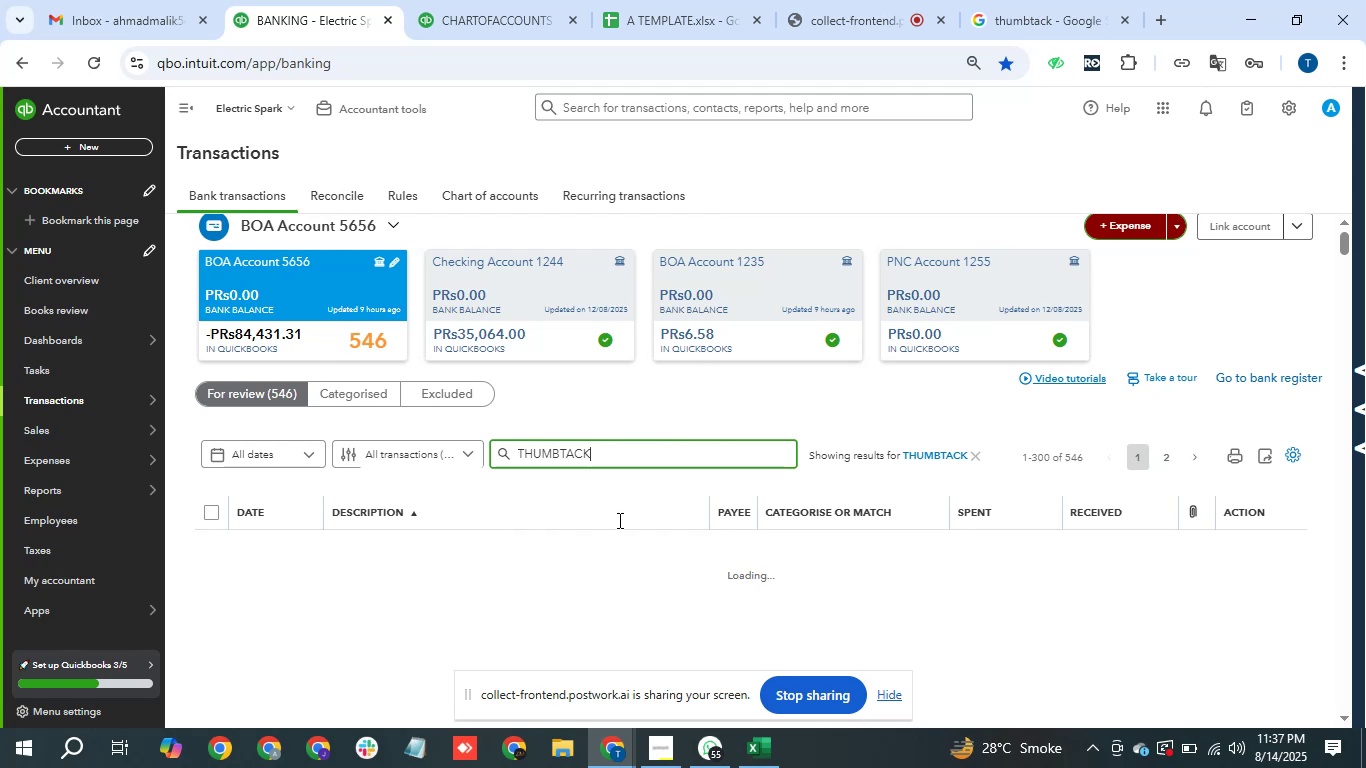 
scroll: coordinate [1234, 567], scroll_direction: down, amount: 16.0
 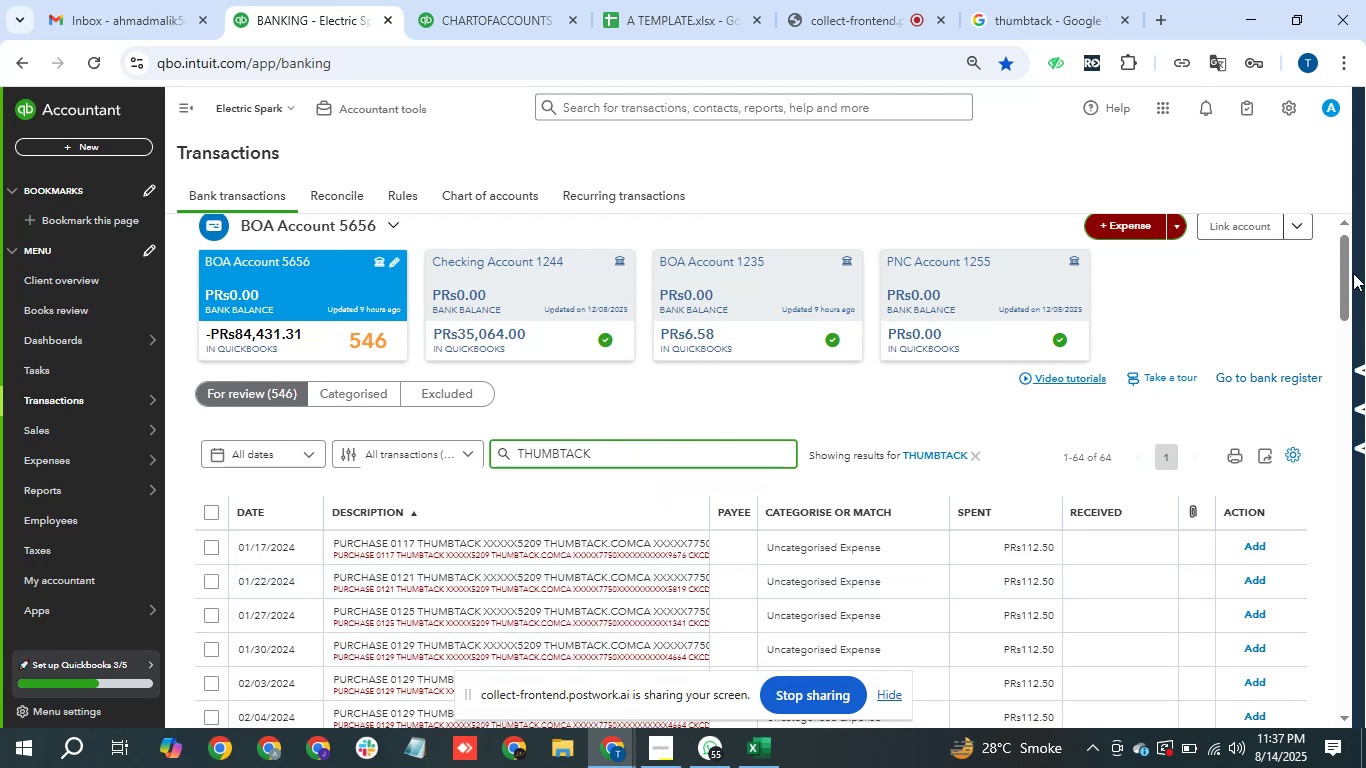 
left_click_drag(start_coordinate=[1348, 265], to_coordinate=[1347, 285])
 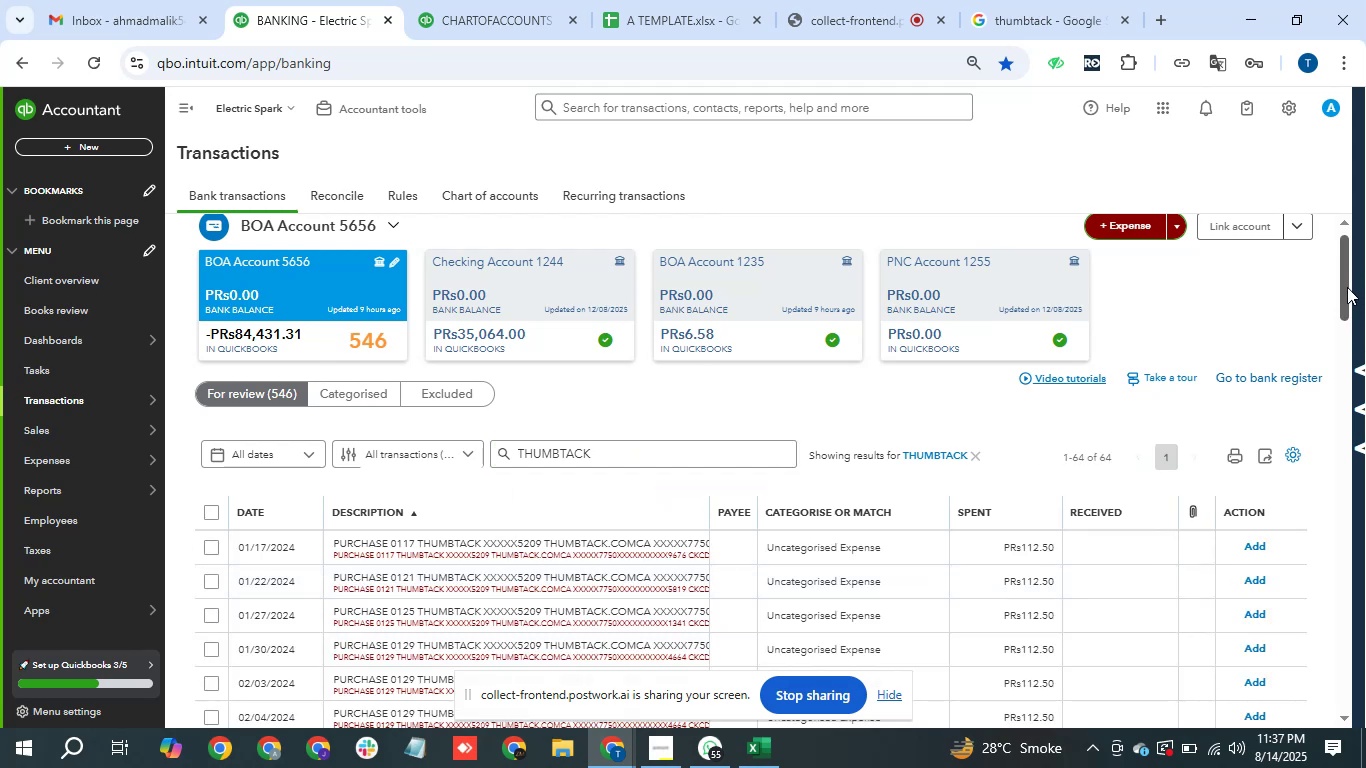 
left_click_drag(start_coordinate=[1347, 287], to_coordinate=[648, 427])
 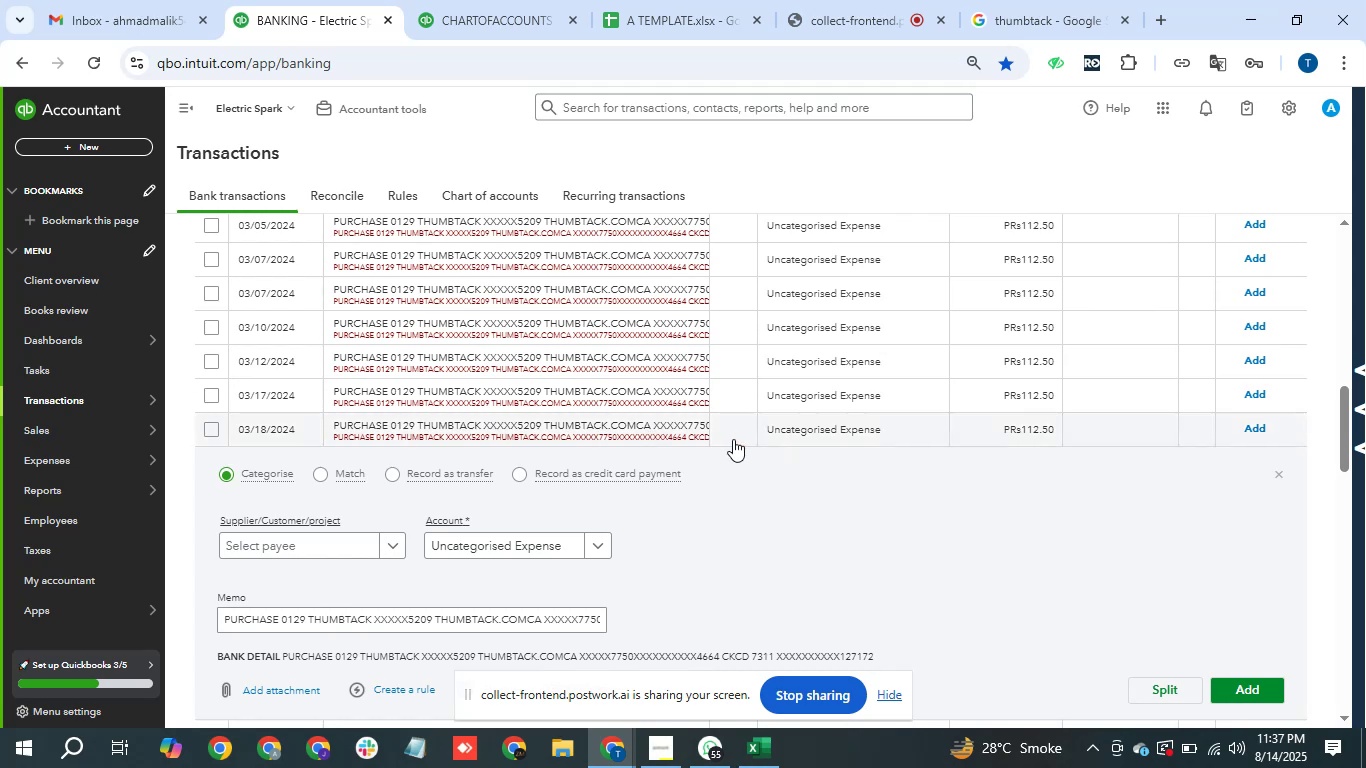 
scroll: coordinate [798, 426], scroll_direction: down, amount: 3.0
 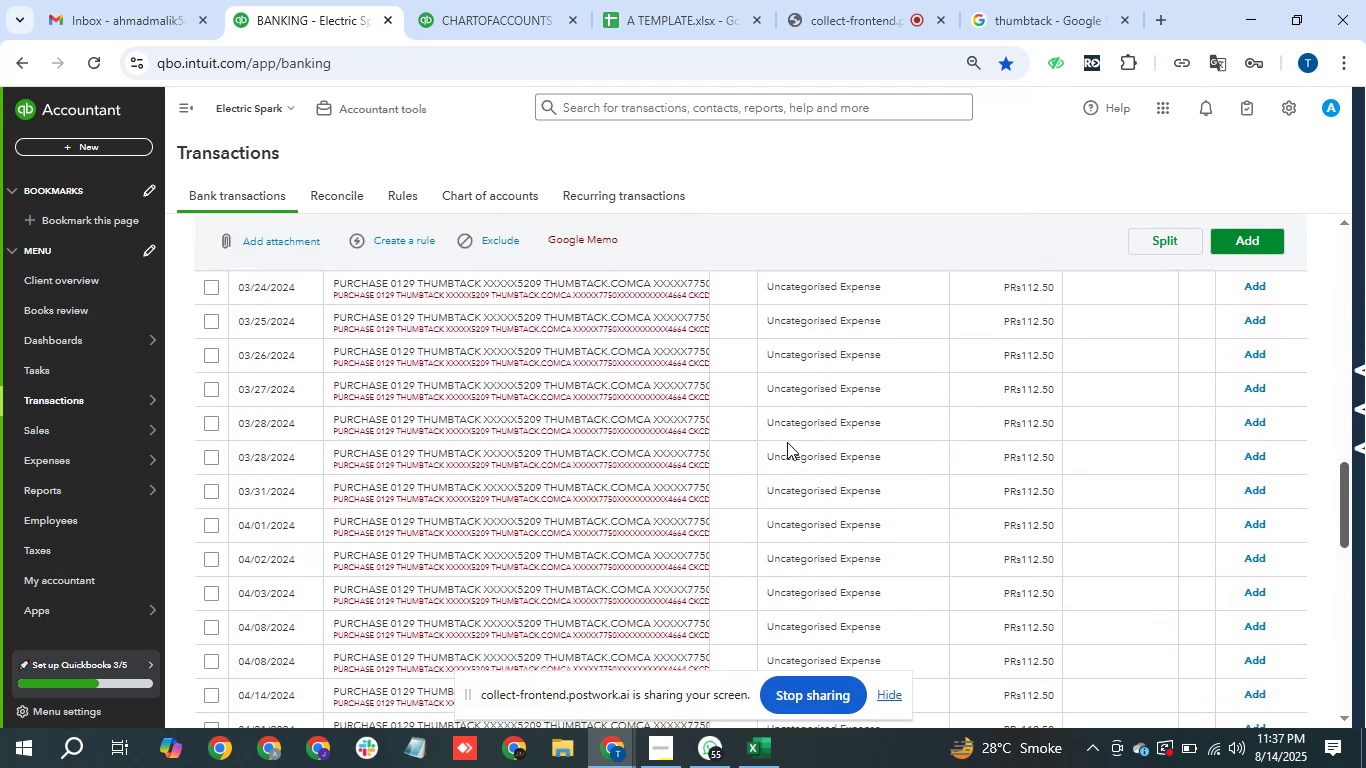 
scroll: coordinate [787, 442], scroll_direction: up, amount: 1.0
 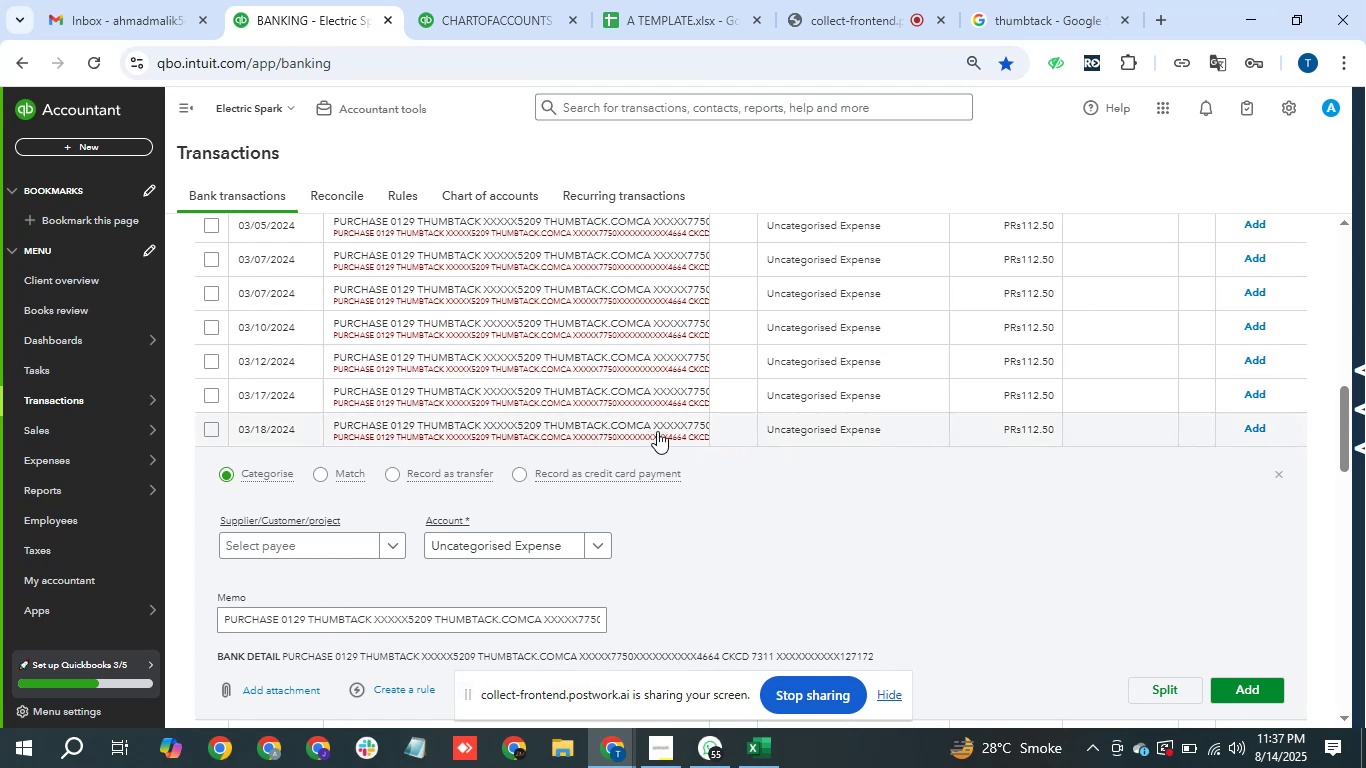 
left_click([579, 422])
 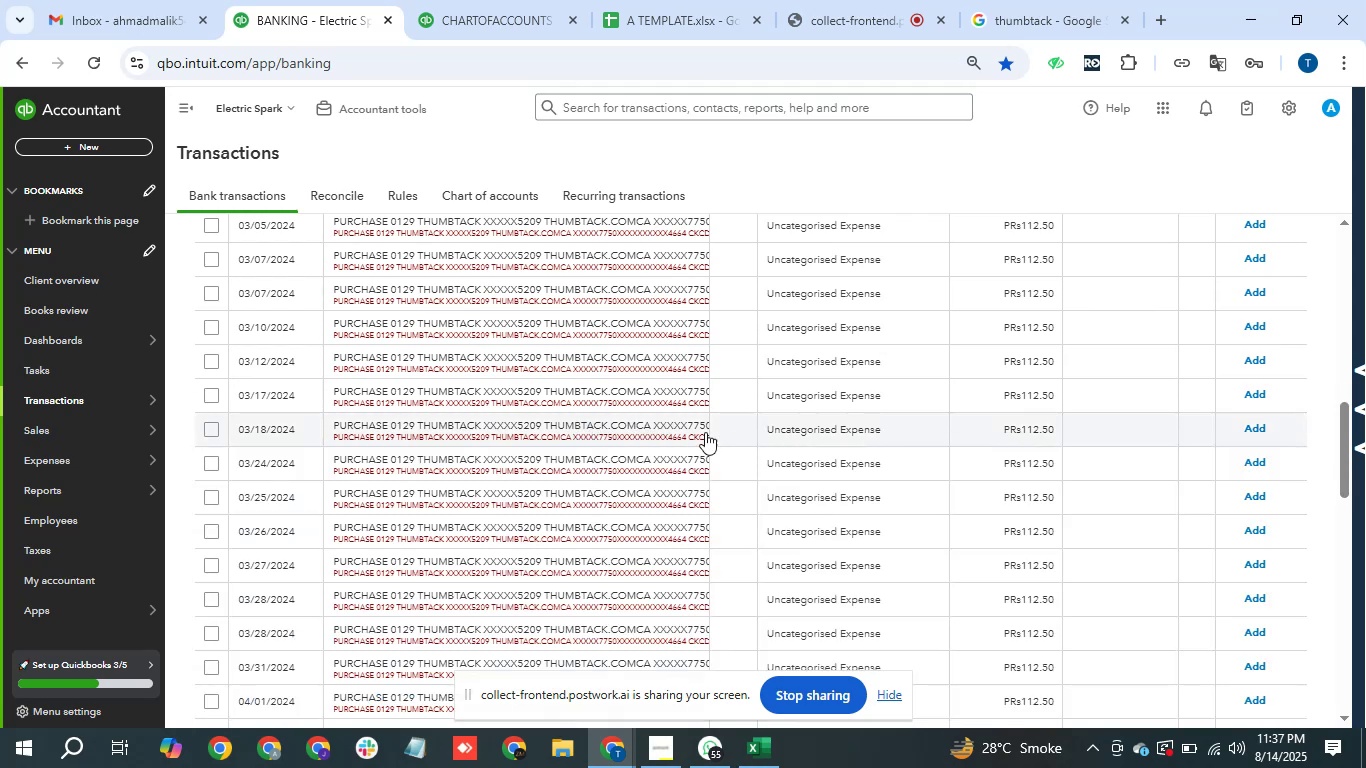 
scroll: coordinate [724, 444], scroll_direction: up, amount: 1.0
 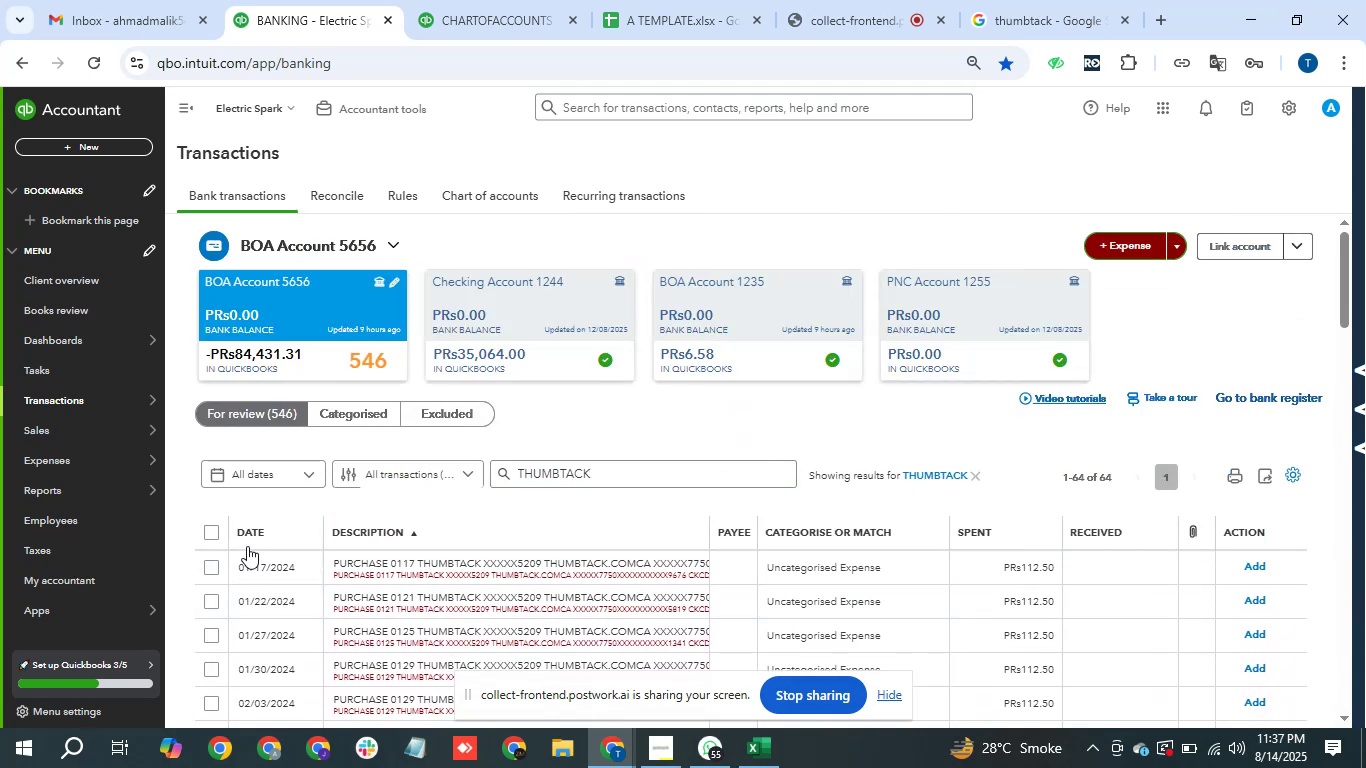 
left_click([214, 529])
 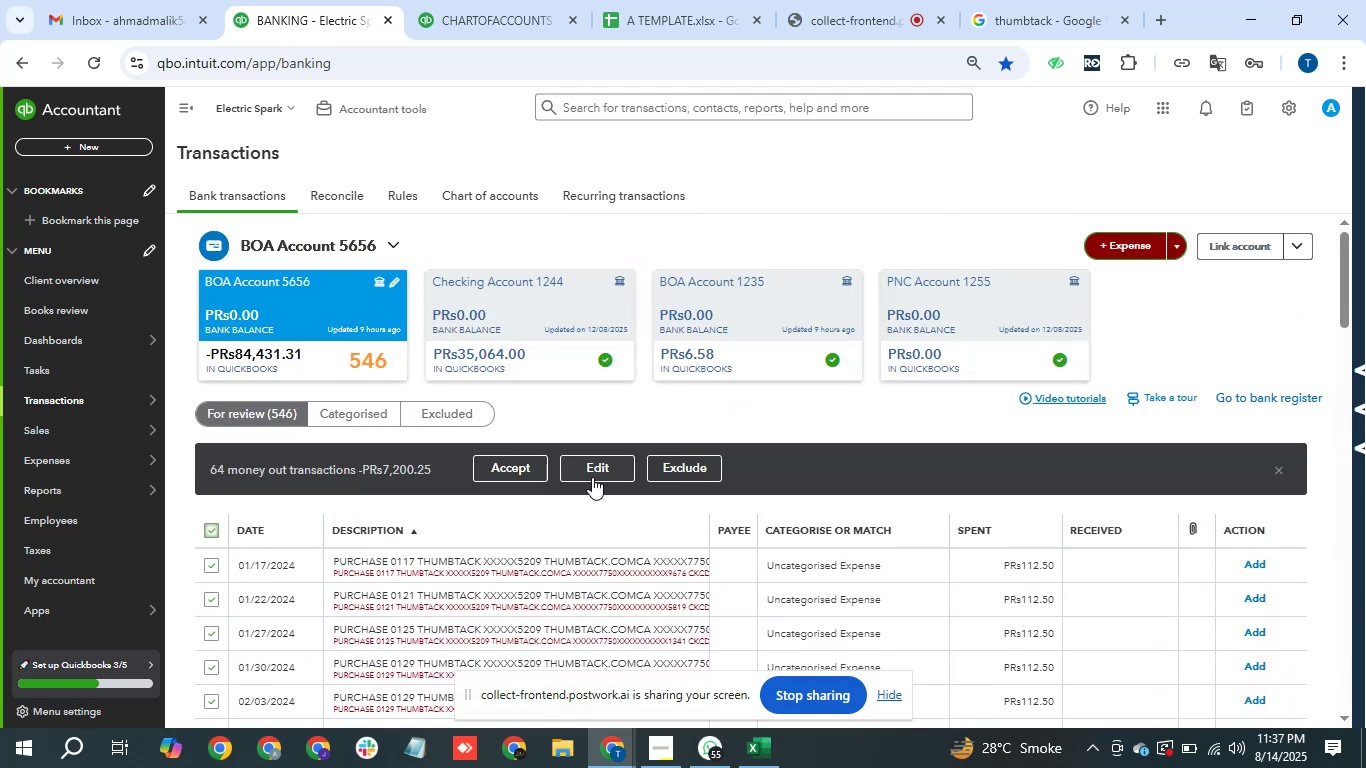 
left_click([606, 474])
 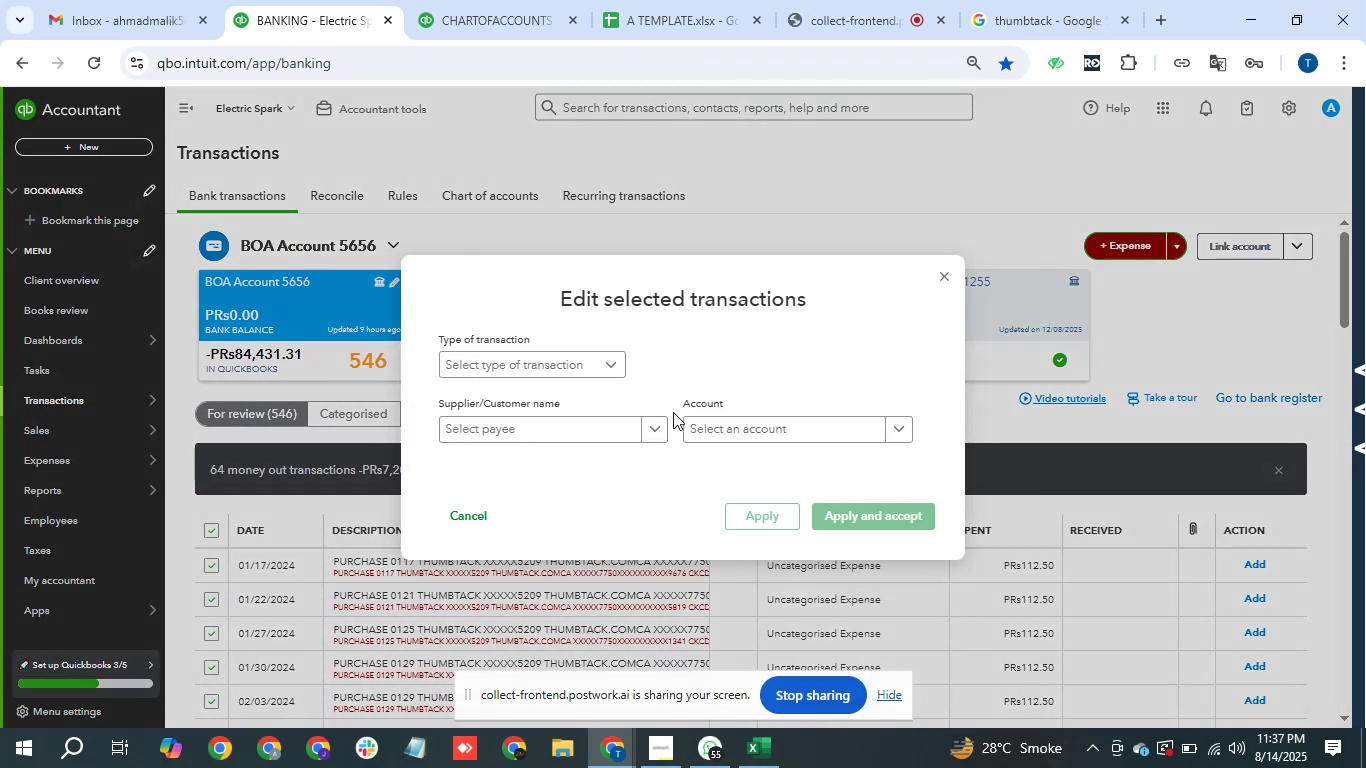 
left_click_drag(start_coordinate=[603, 381], to_coordinate=[603, 375])
 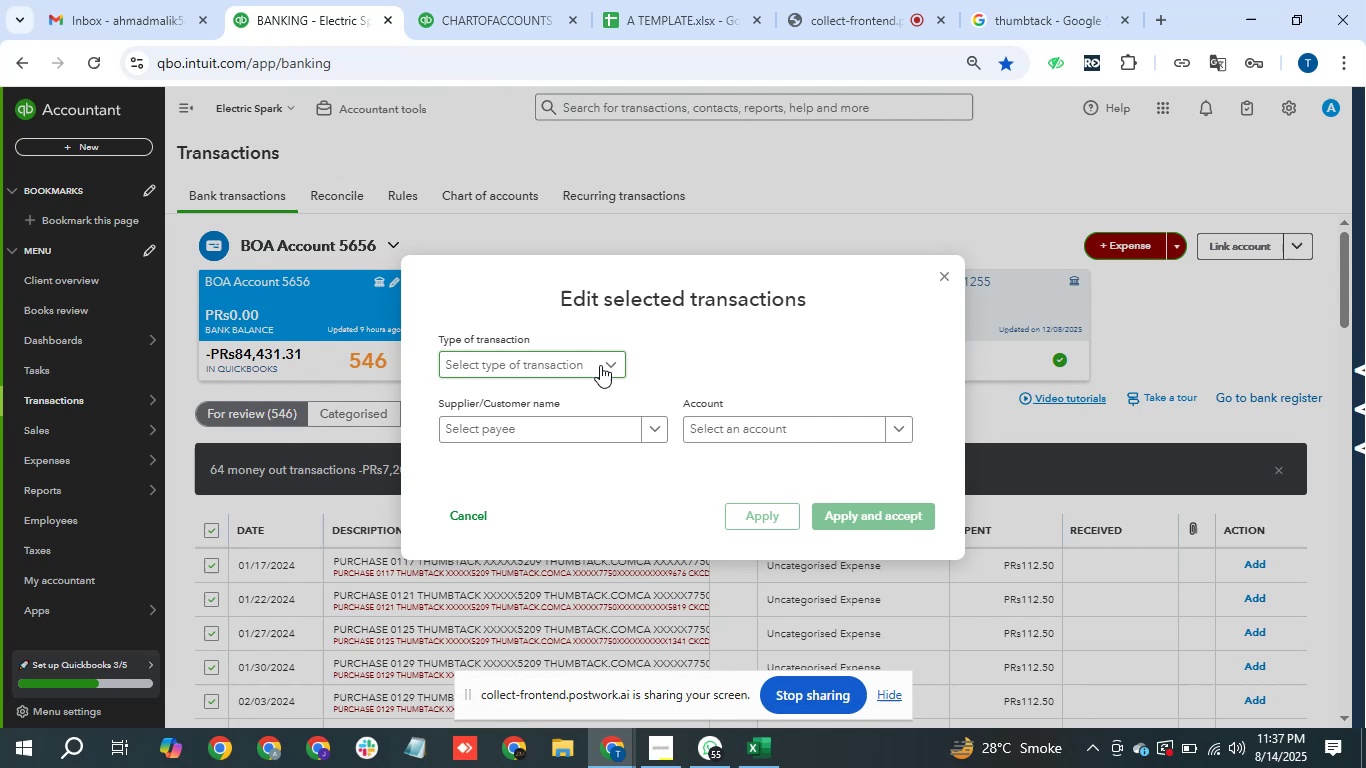 
double_click([600, 365])
 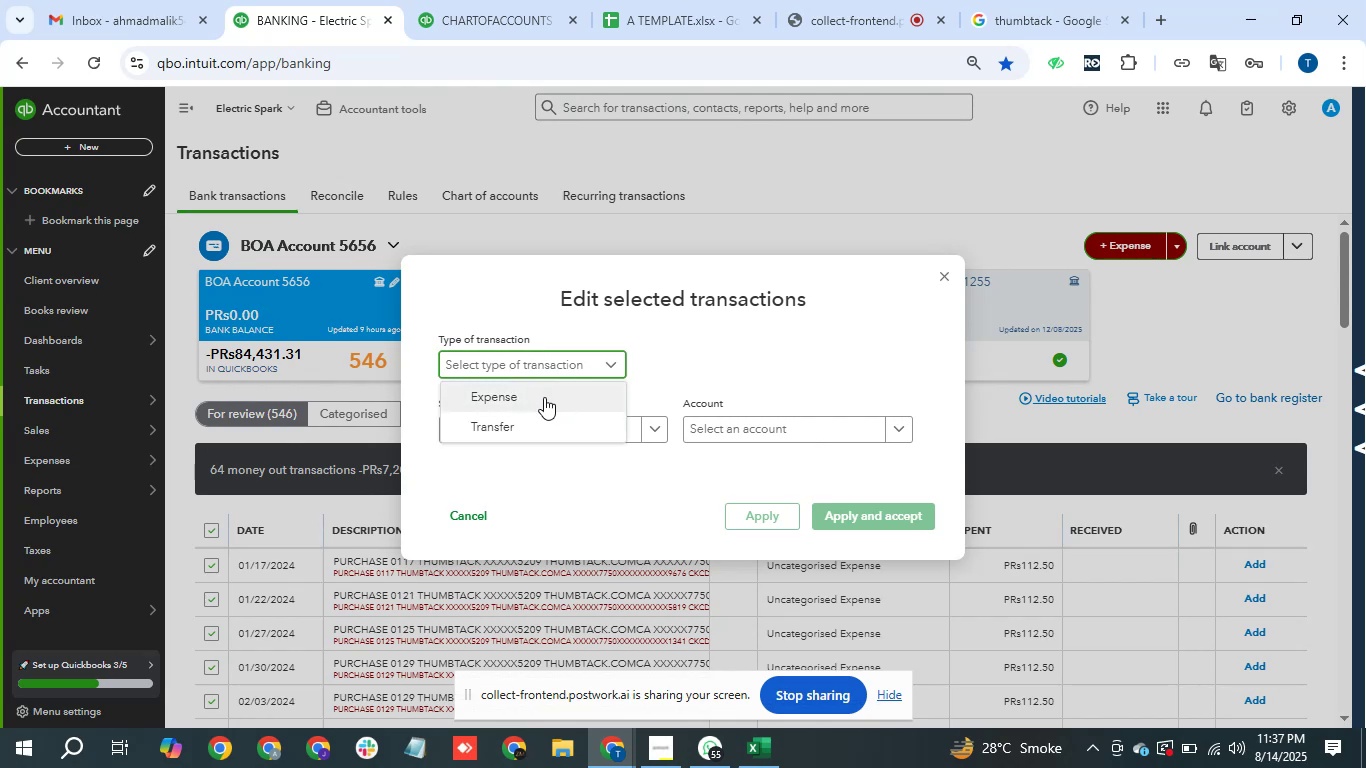 
triple_click([544, 397])
 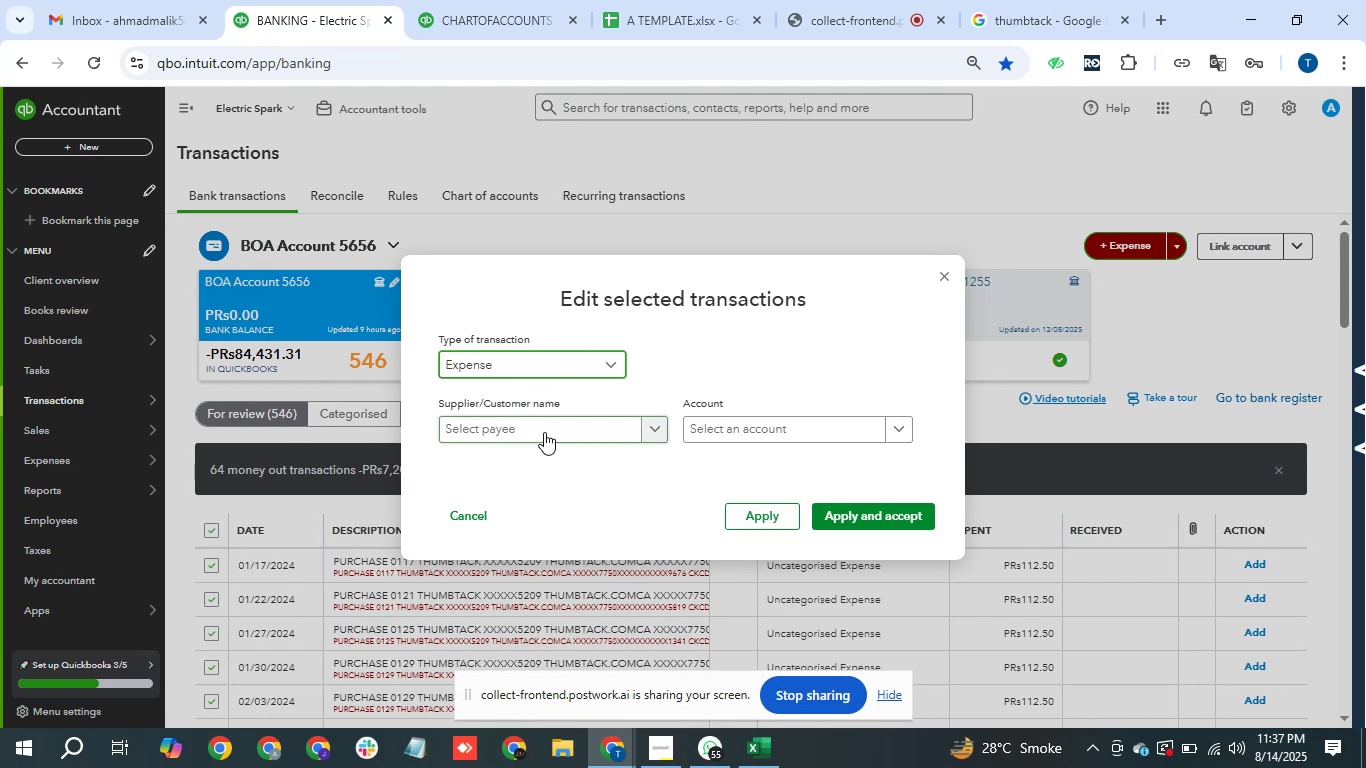 
left_click([544, 432])
 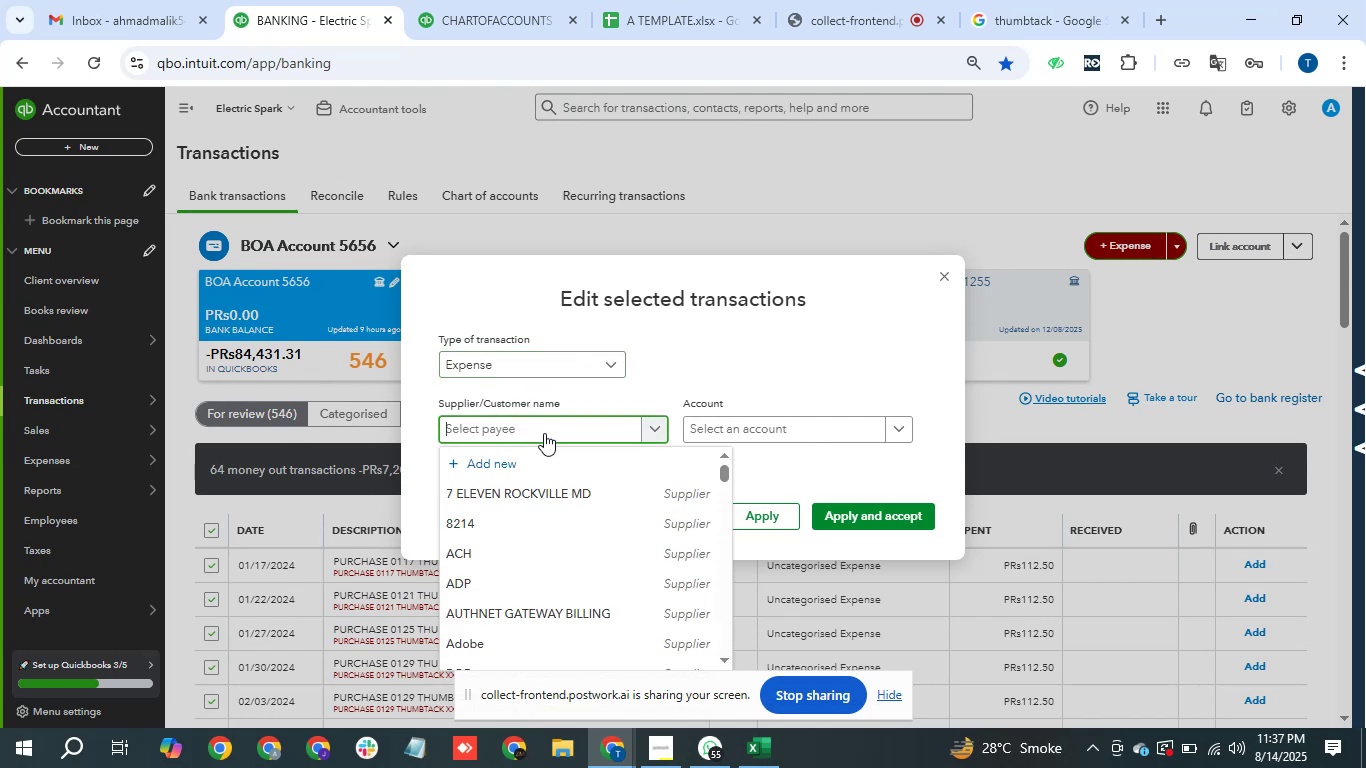 
type(Thumbtack)
 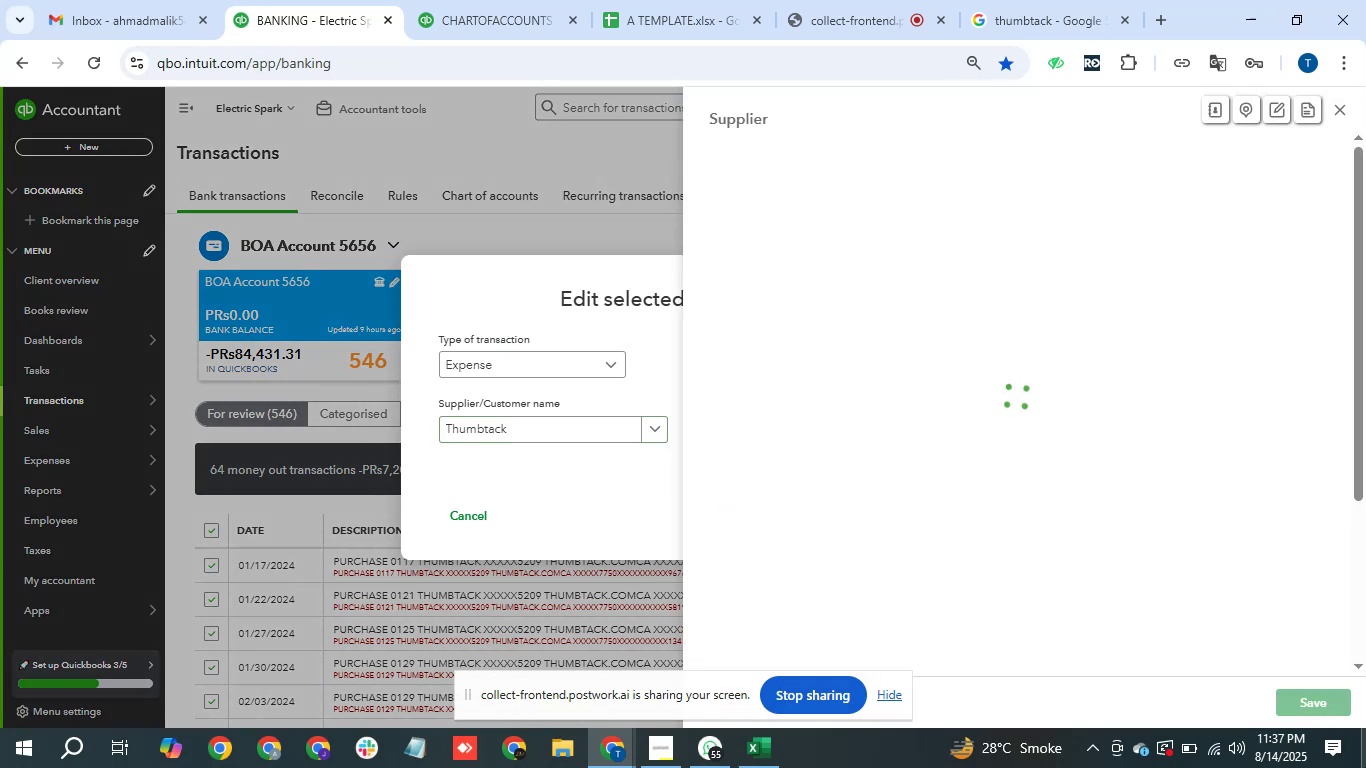 
left_click([1326, 690])
 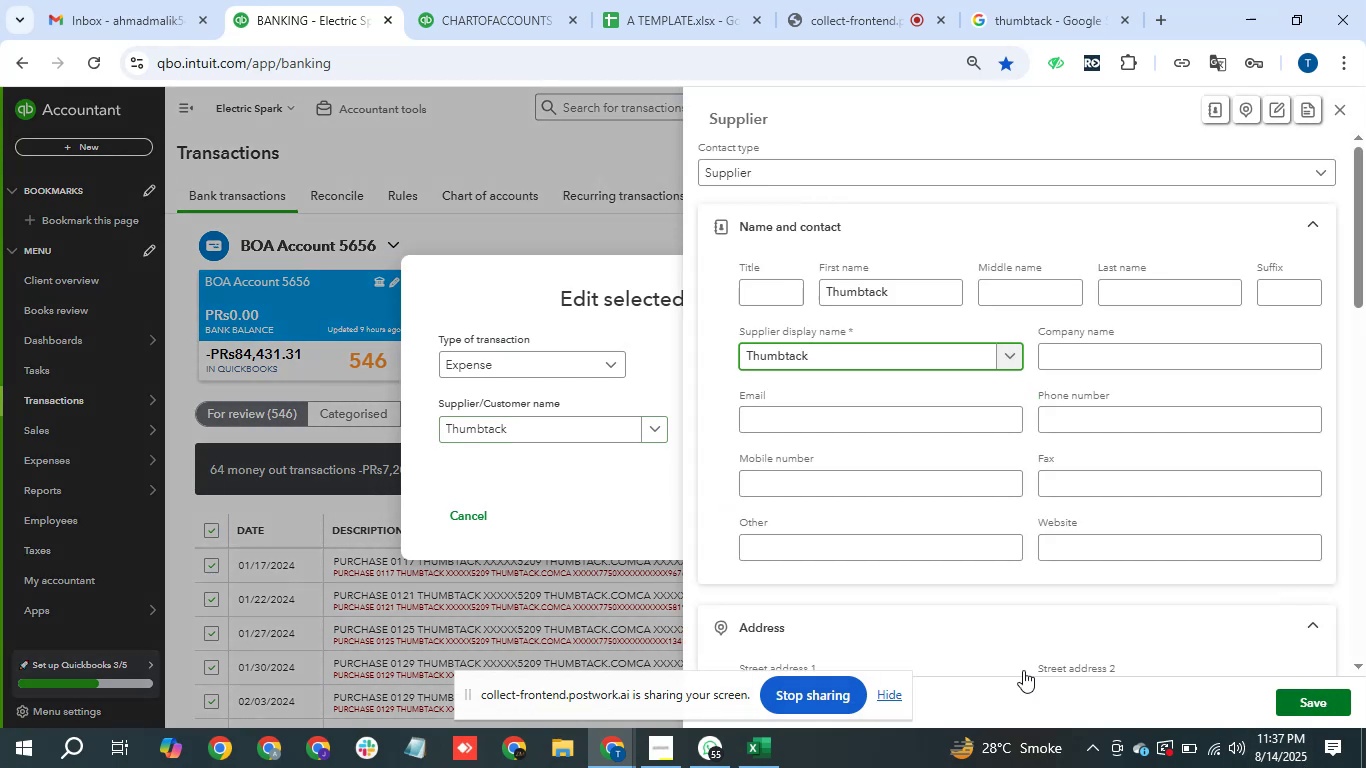 
mouse_move([905, 598])
 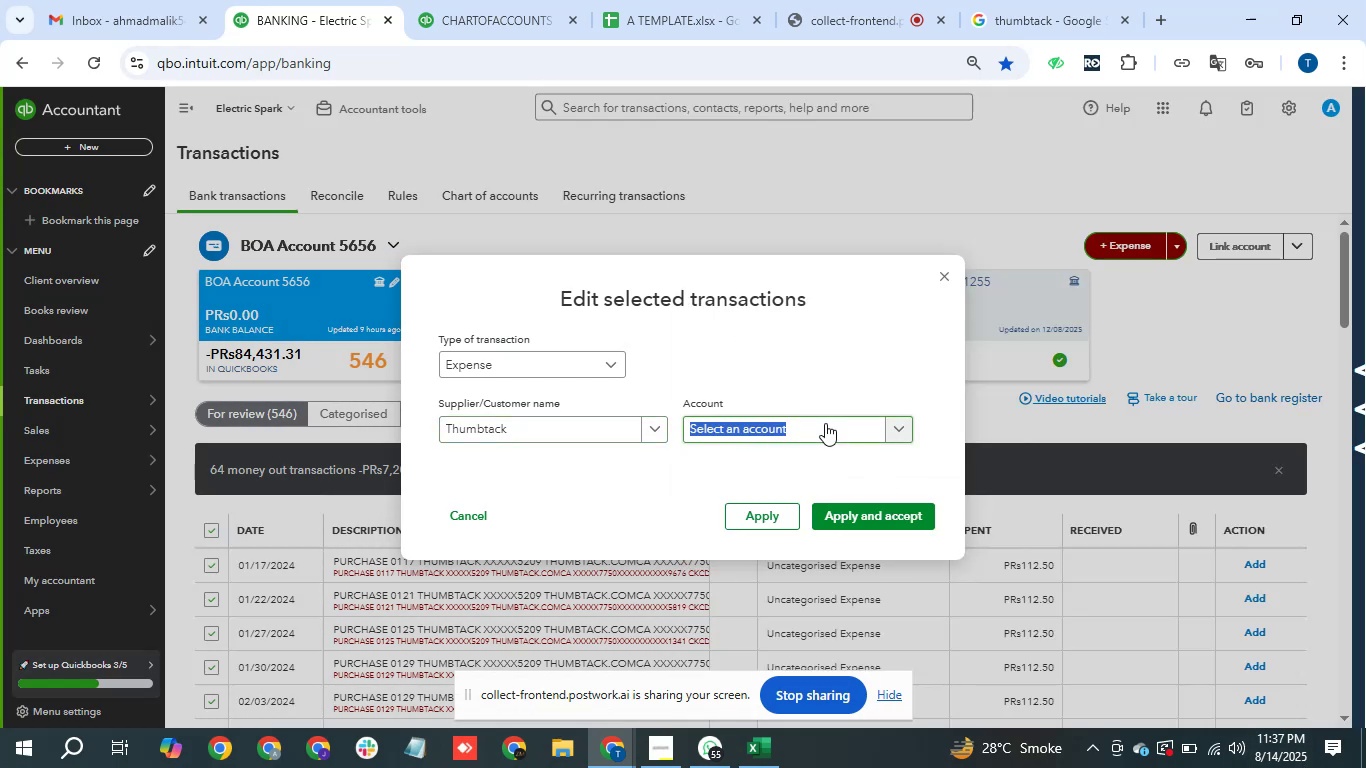 
type(su)
 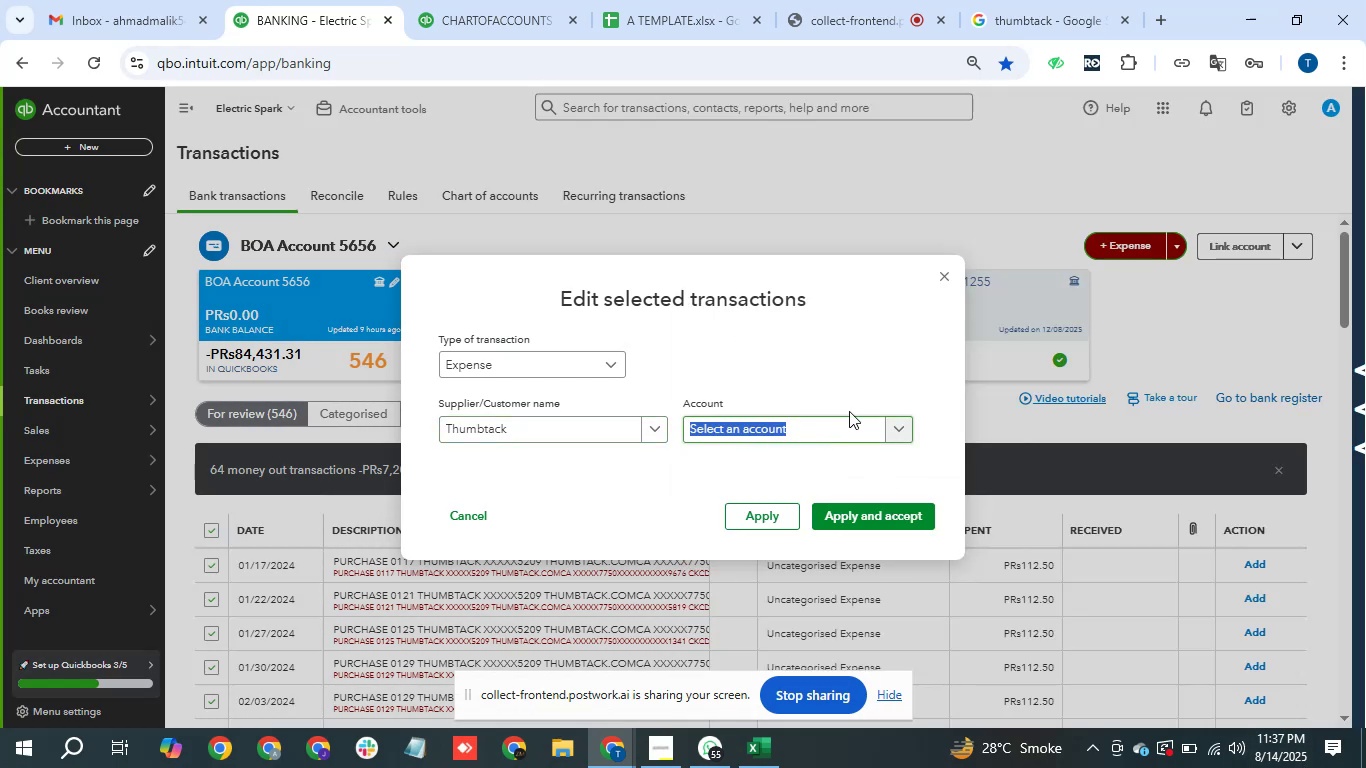 
left_click_drag(start_coordinate=[823, 428], to_coordinate=[824, 423])
 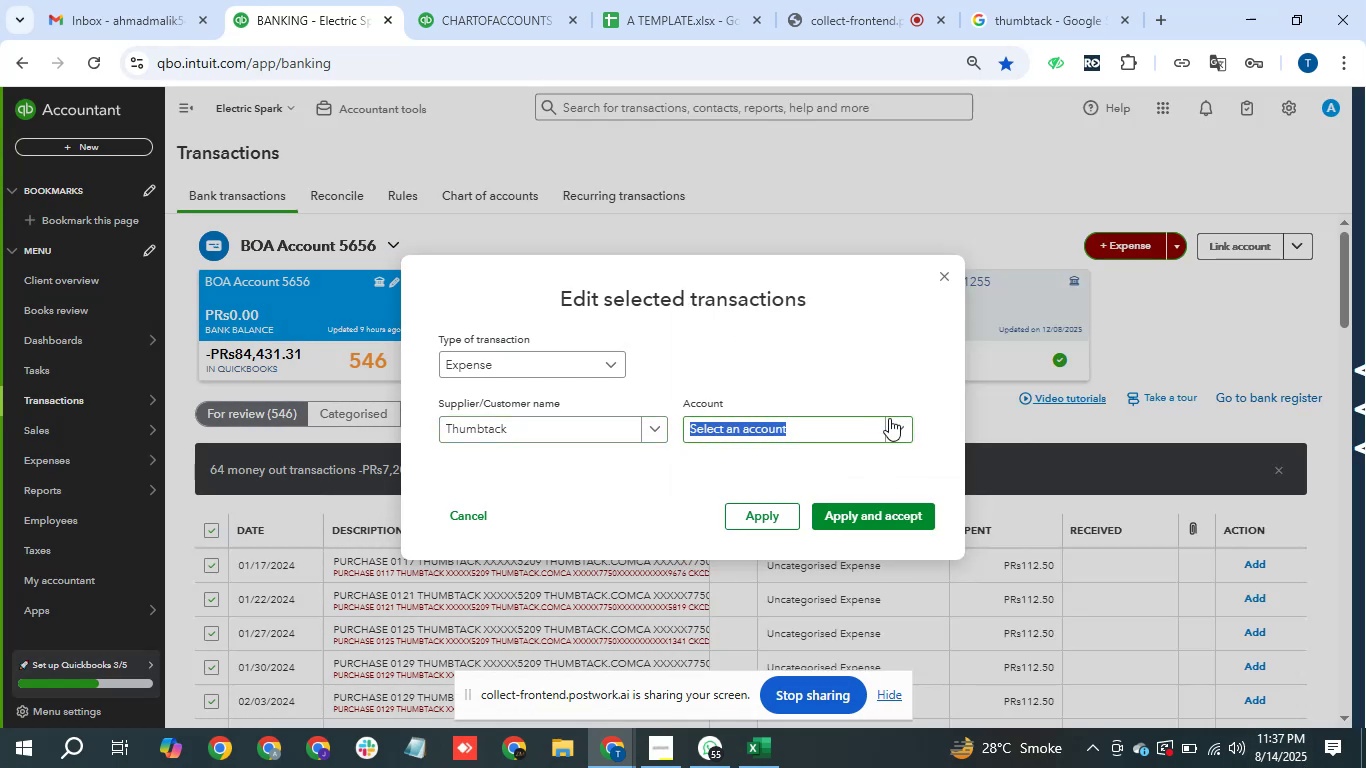 
left_click([889, 418])
 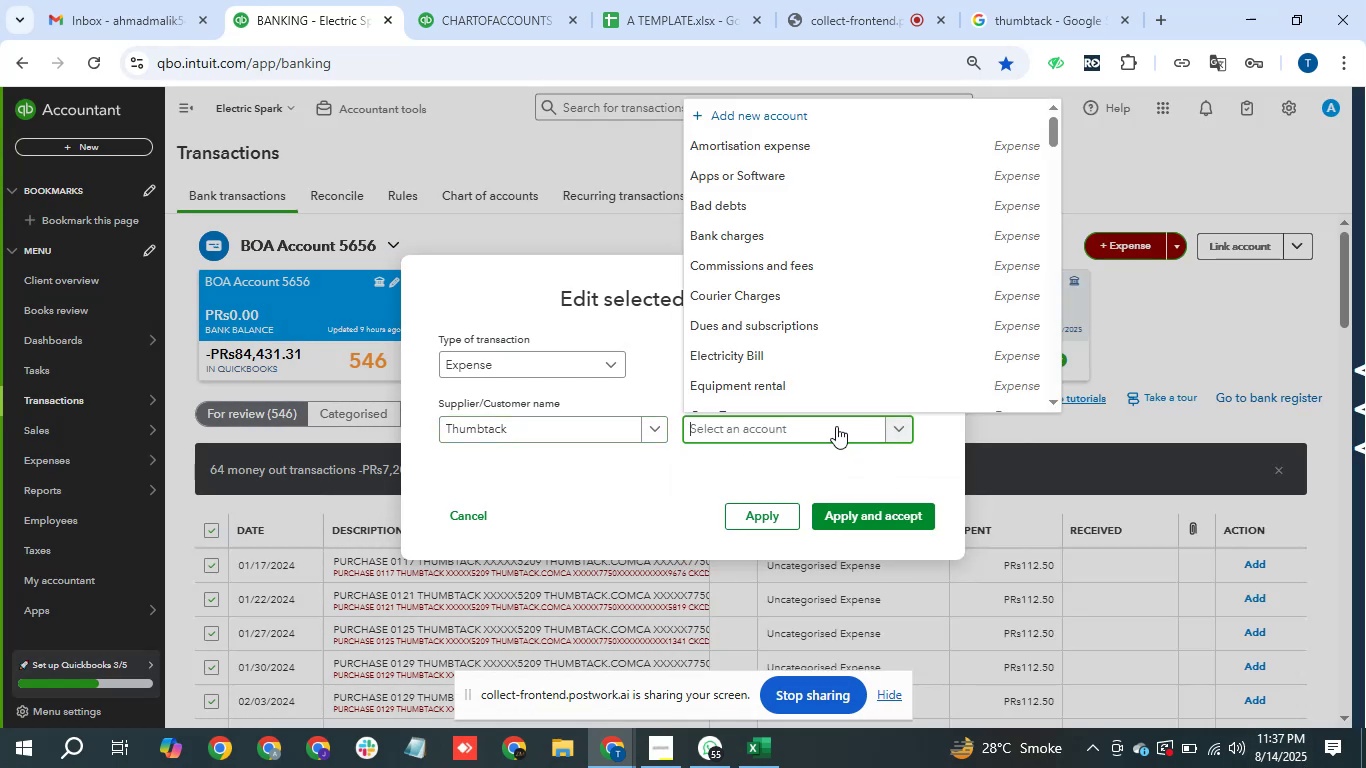 
type(sub)
 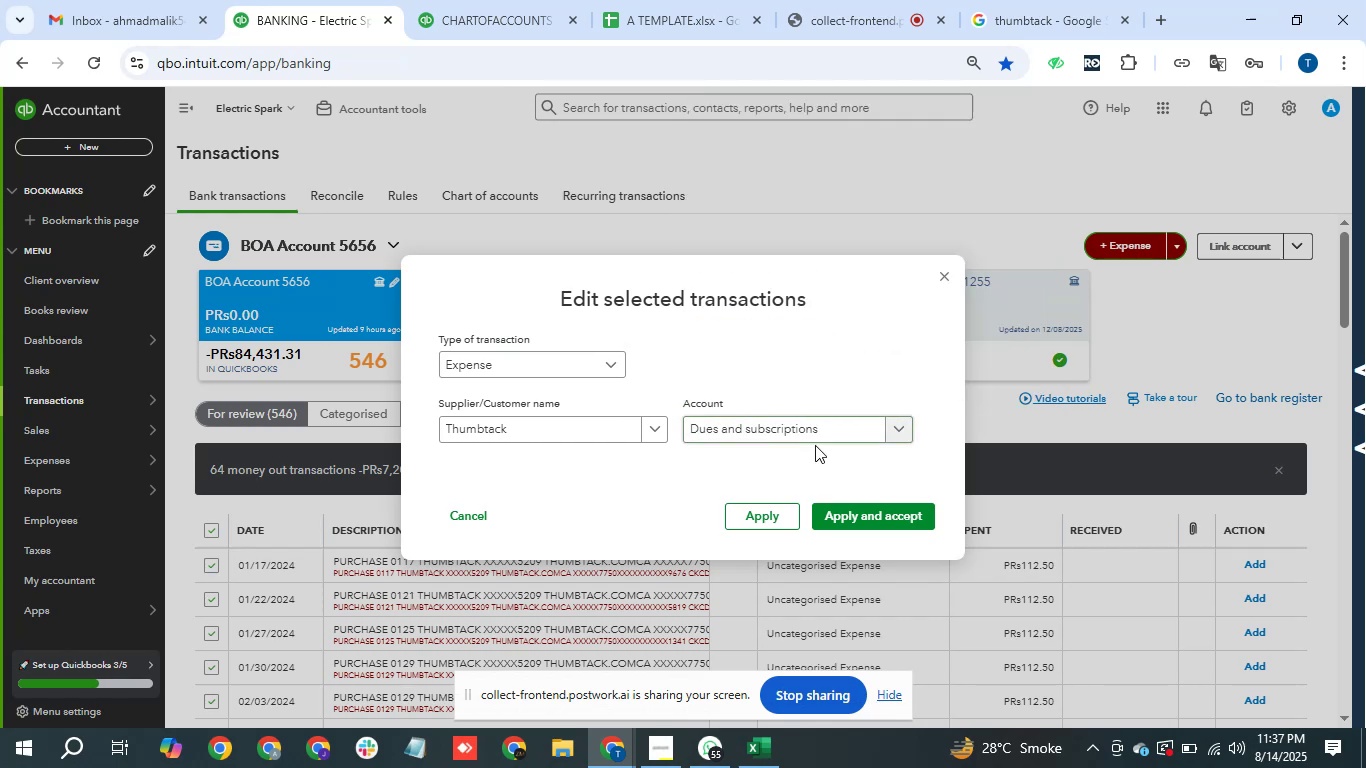 
left_click([887, 509])
 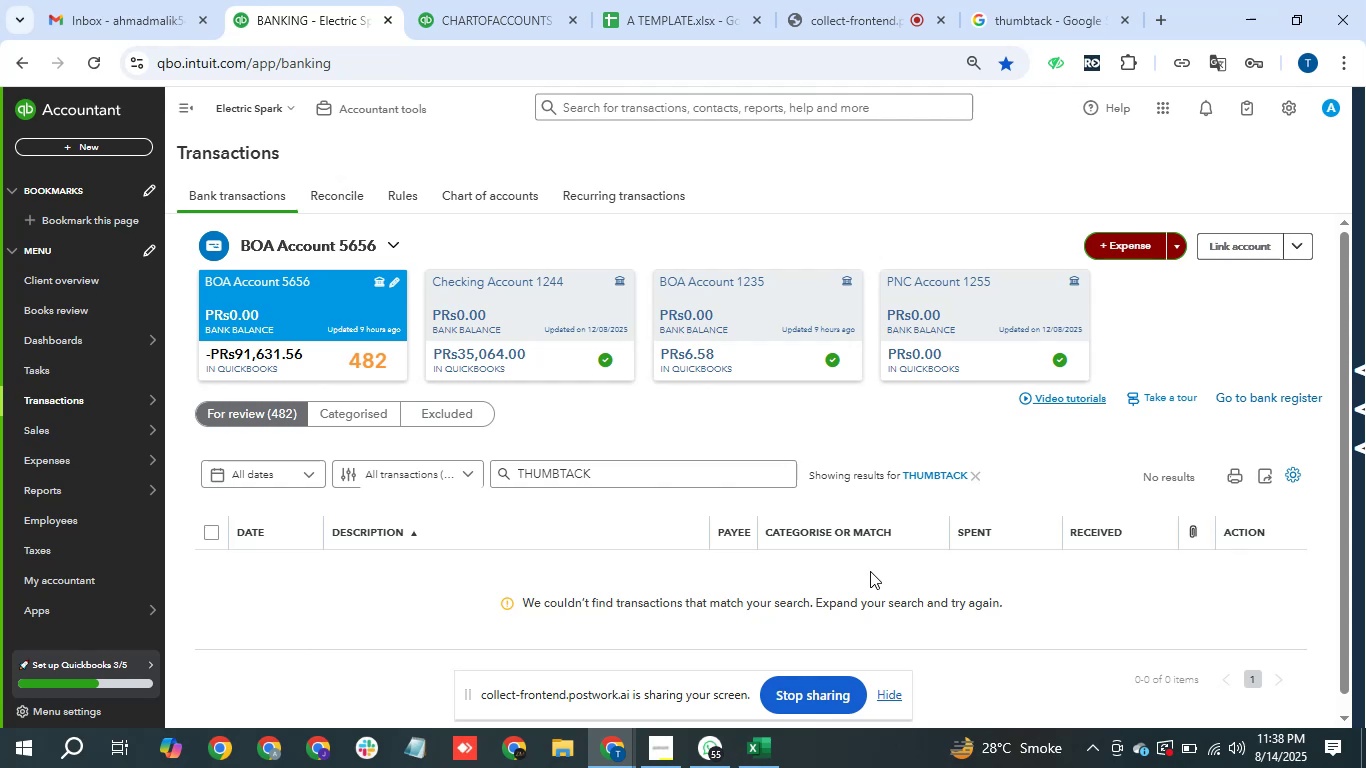 
wait(45.92)
 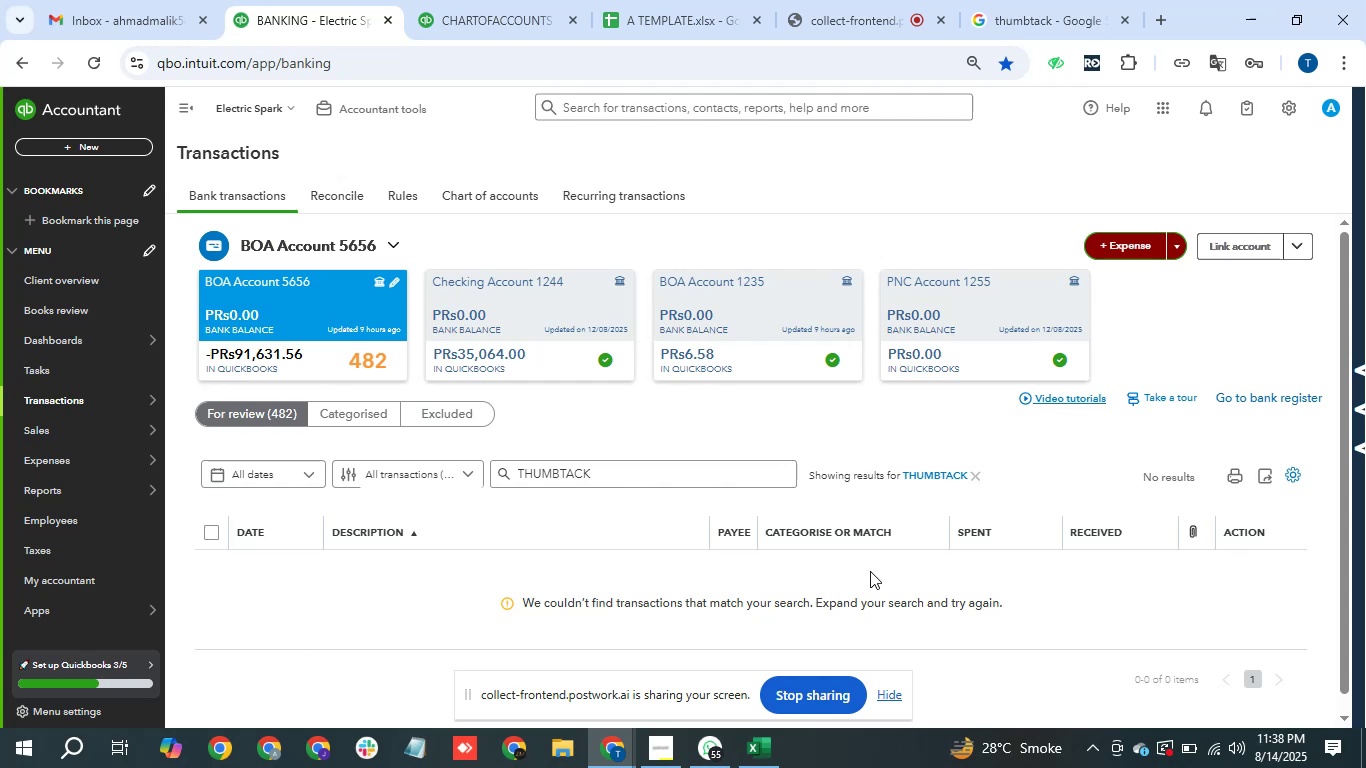 
left_click([971, 470])
 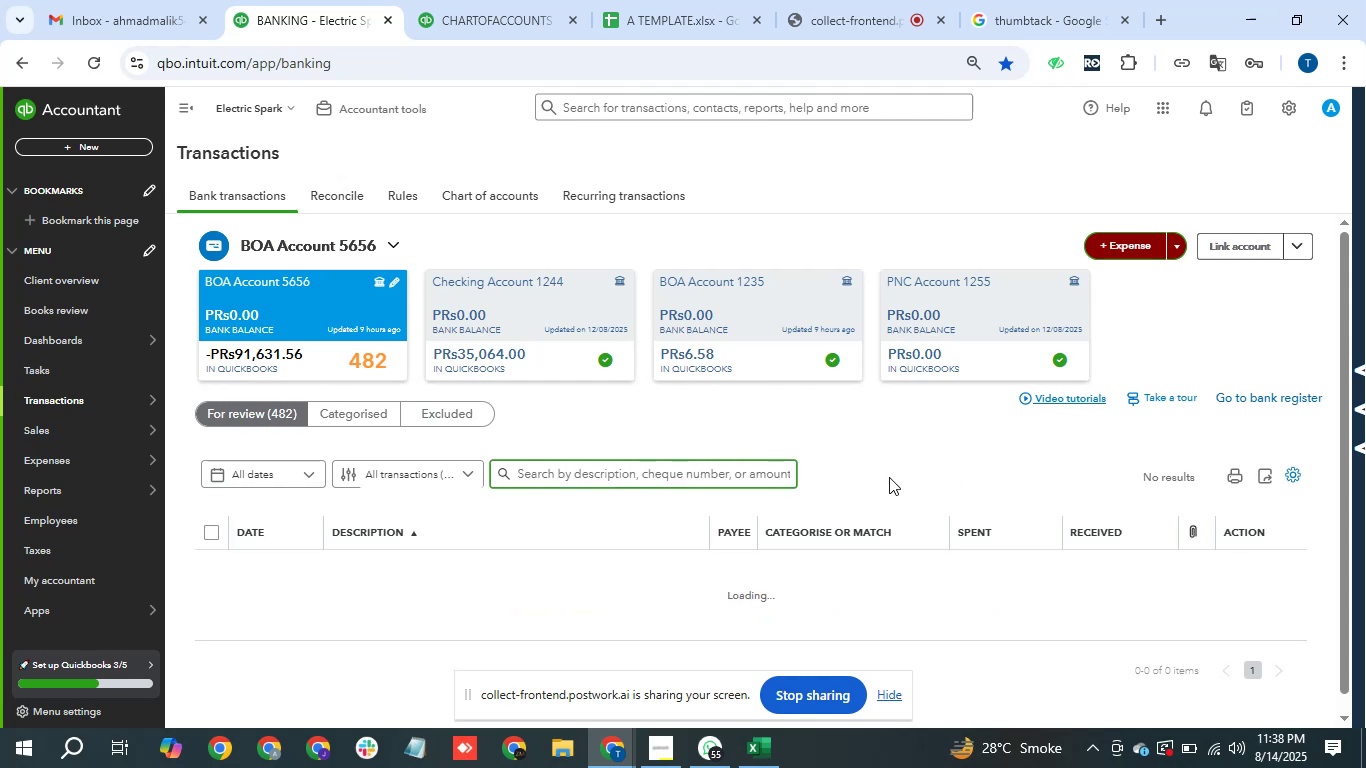 
scroll: coordinate [511, 499], scroll_direction: down, amount: 4.0
 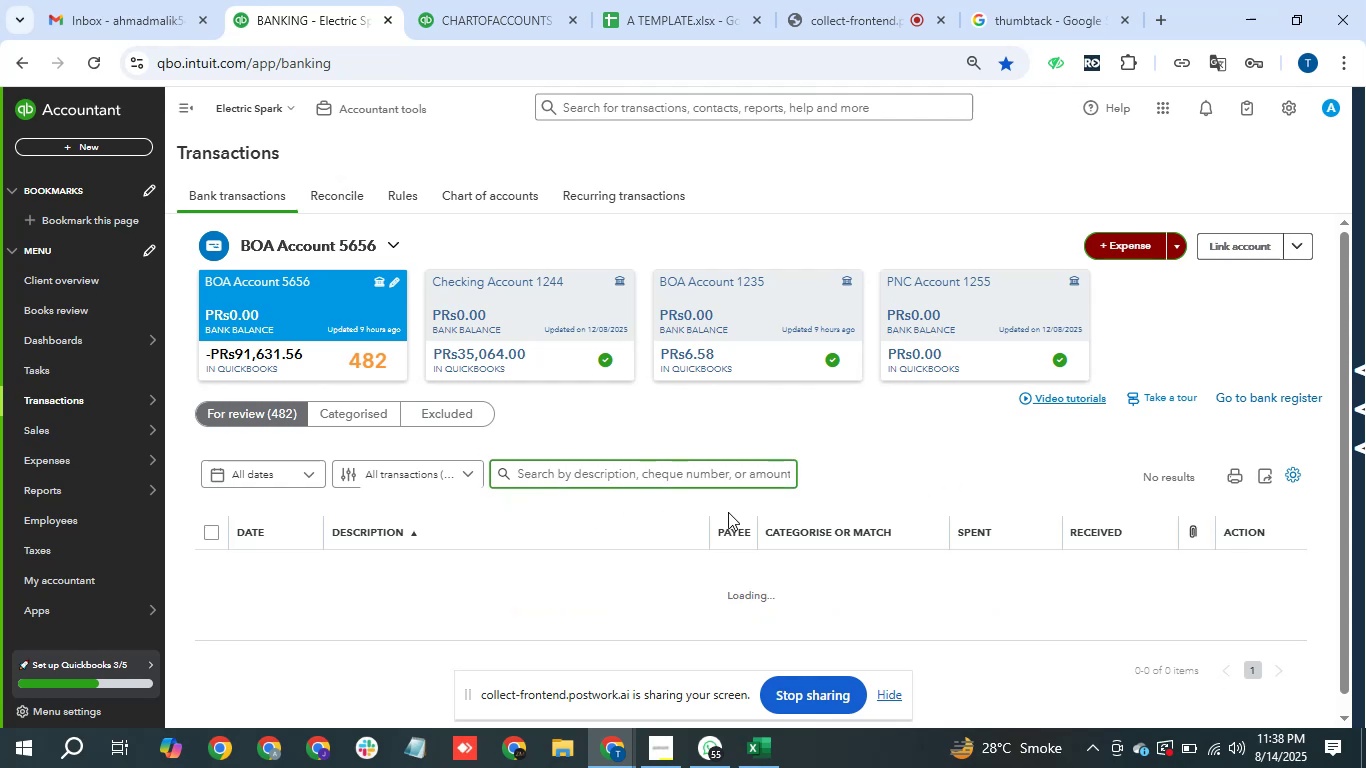 
mouse_move([780, 561])
 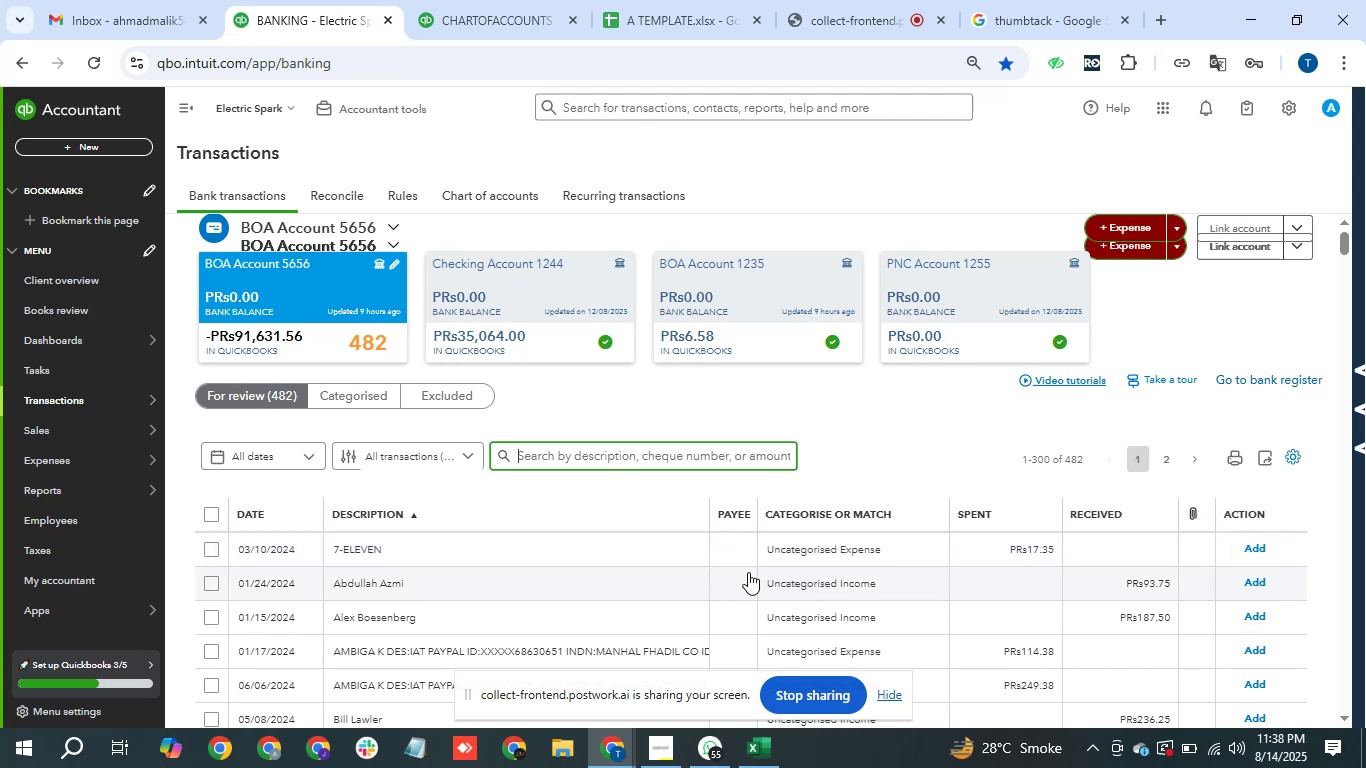 
scroll: coordinate [722, 524], scroll_direction: down, amount: 21.0
 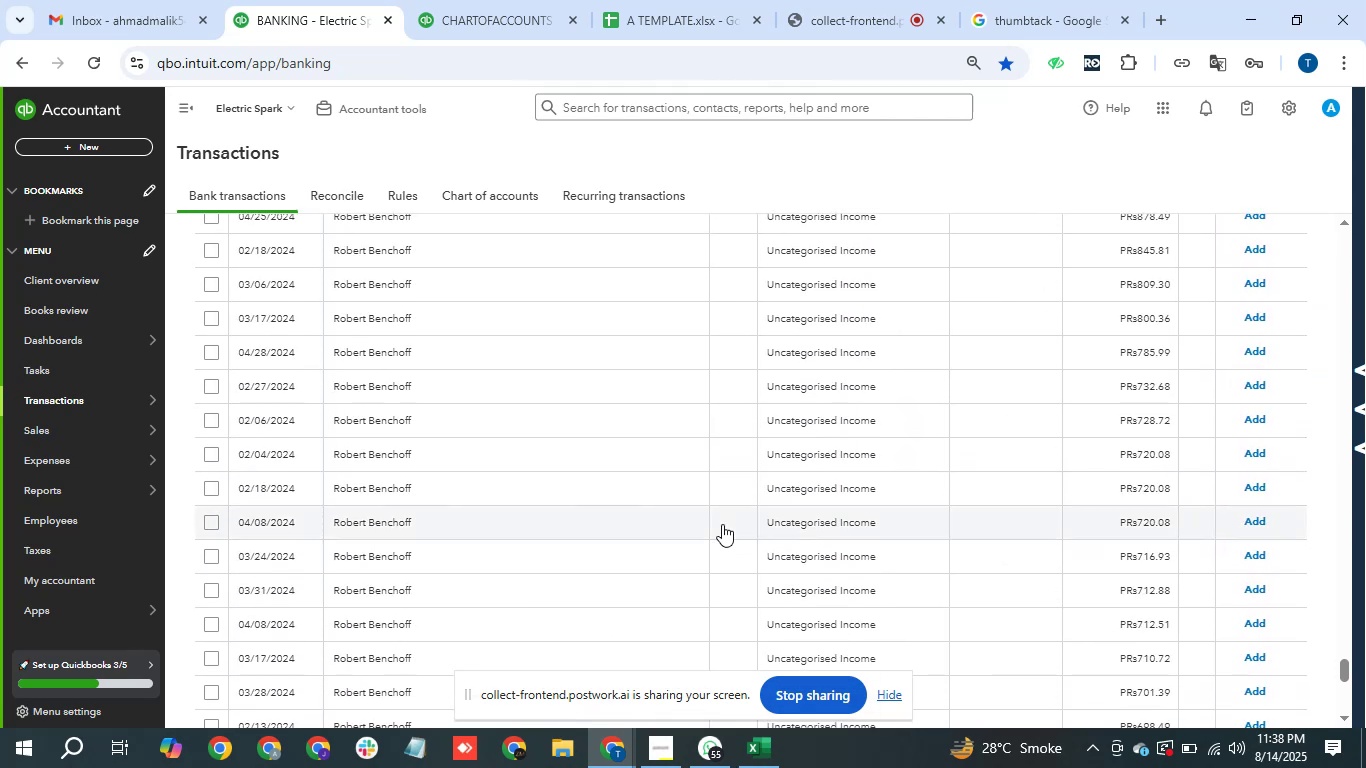 
scroll: coordinate [636, 369], scroll_direction: up, amount: 4.0
 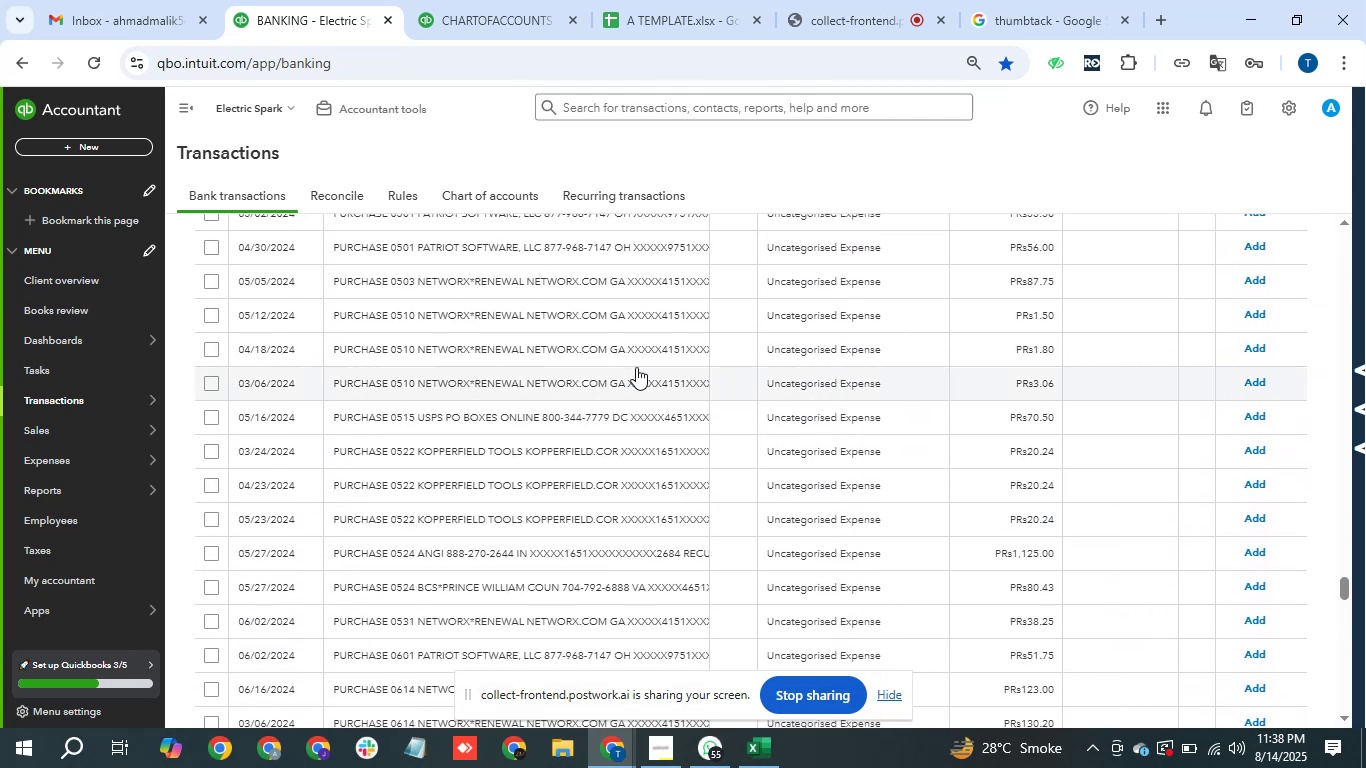 
scroll: coordinate [631, 447], scroll_direction: down, amount: 12.0
 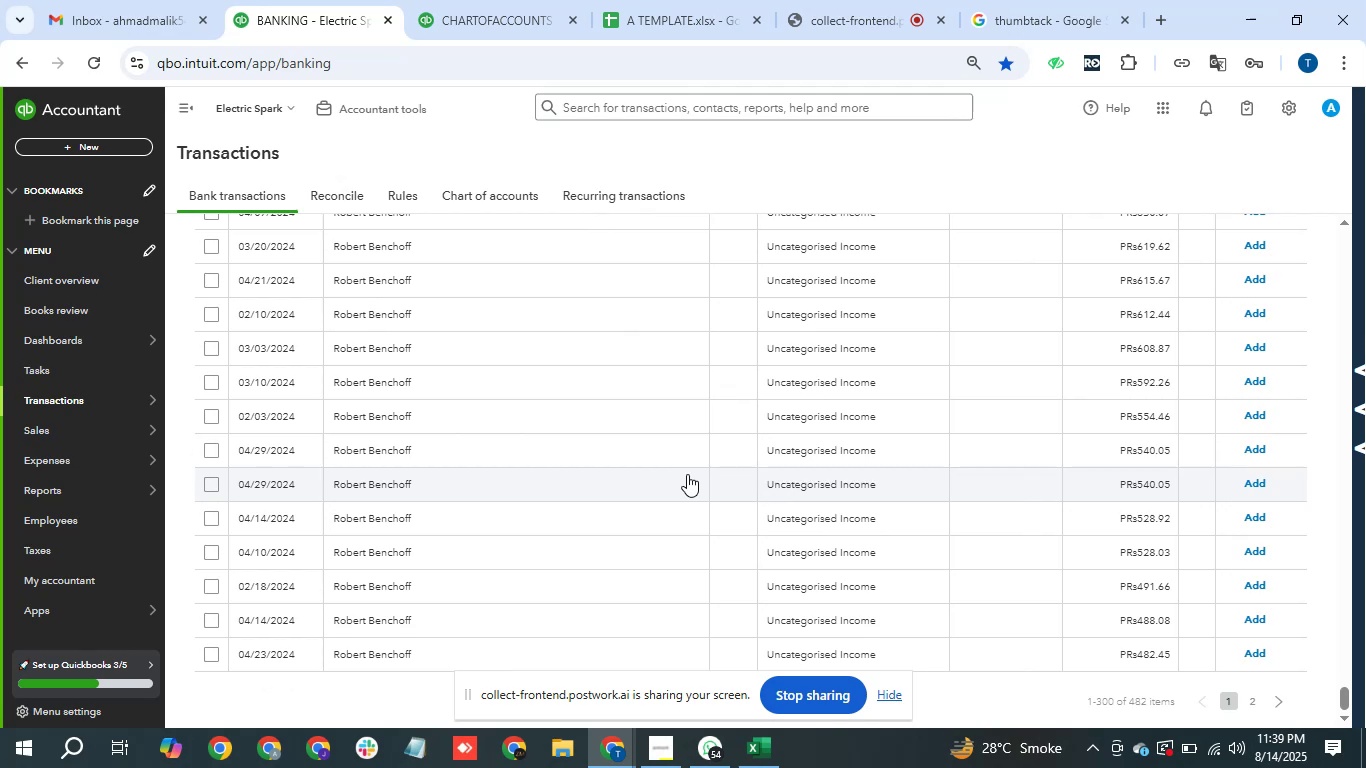 
wait(21.75)
 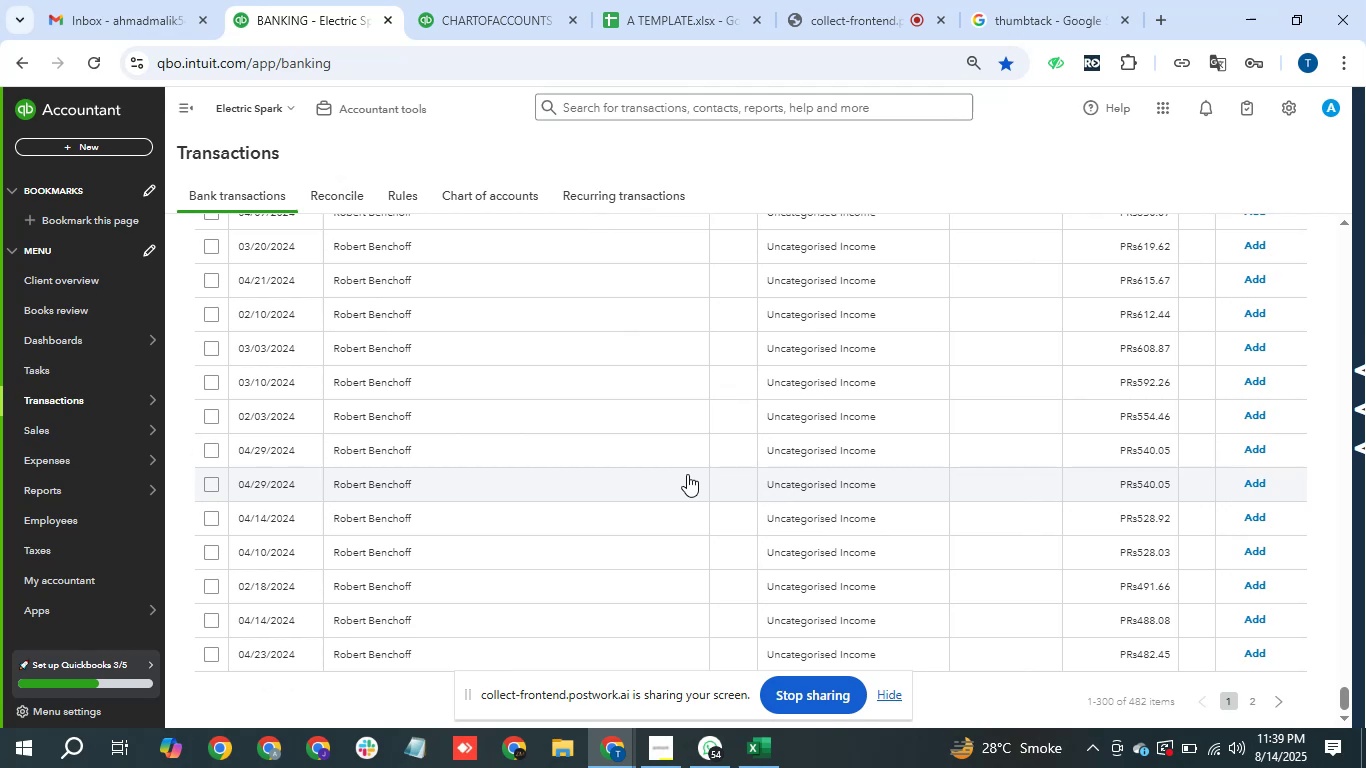 
scroll: coordinate [761, 443], scroll_direction: none, amount: 0.0
 